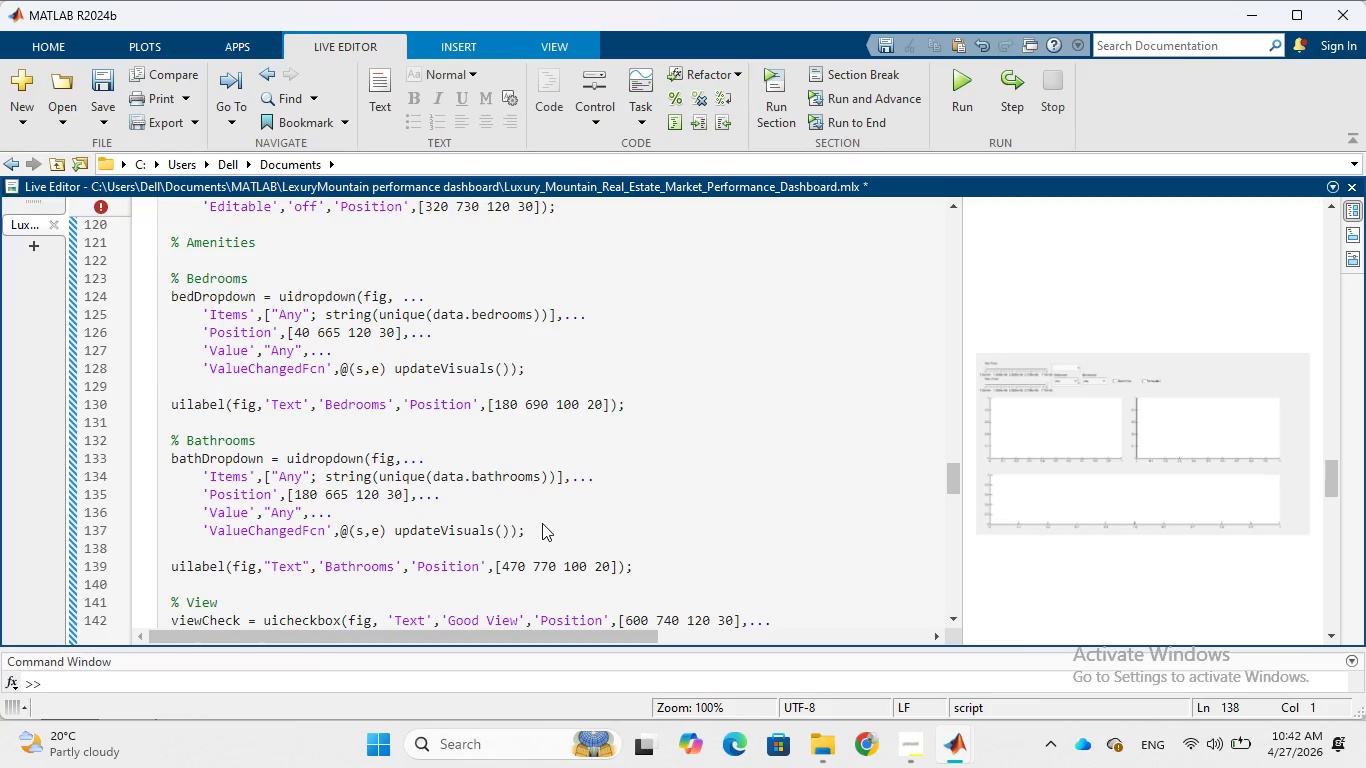 
wait(13.39)
 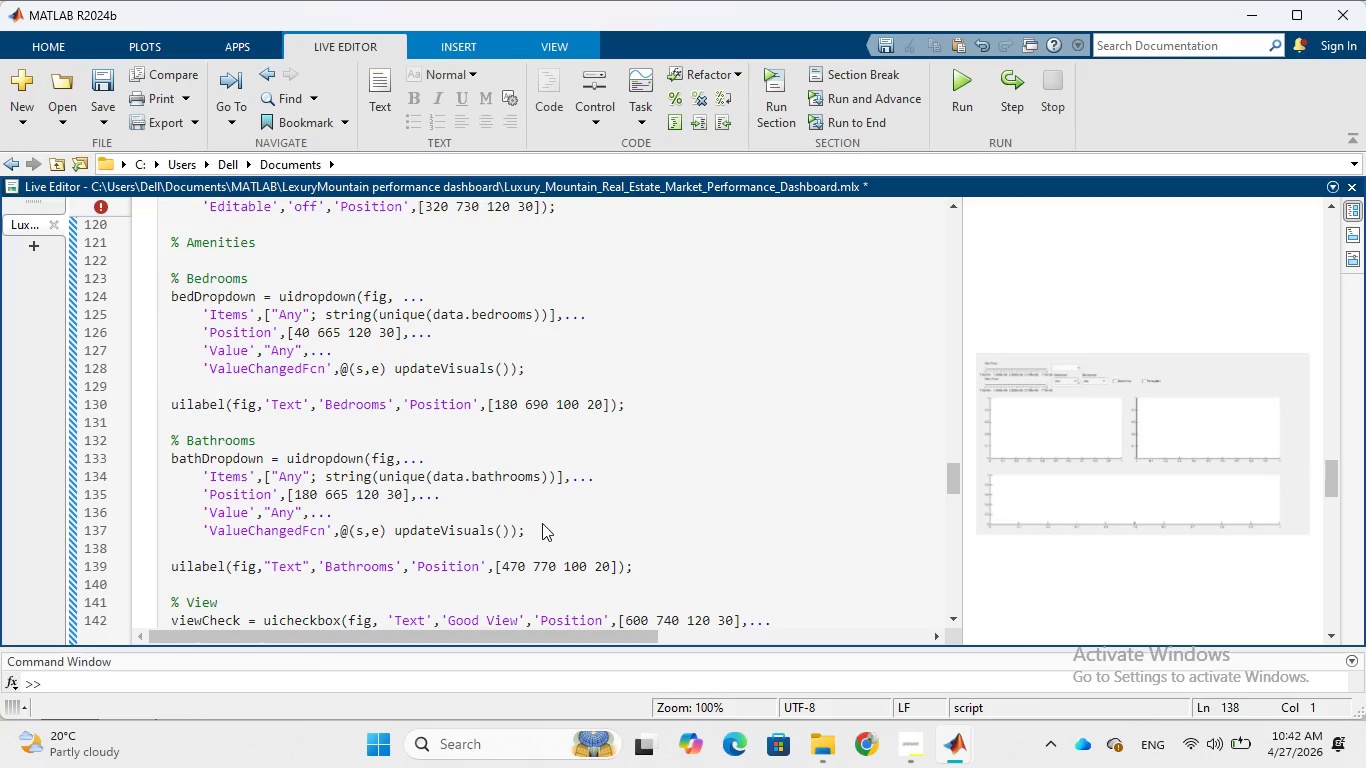 
left_click([166, 564])
 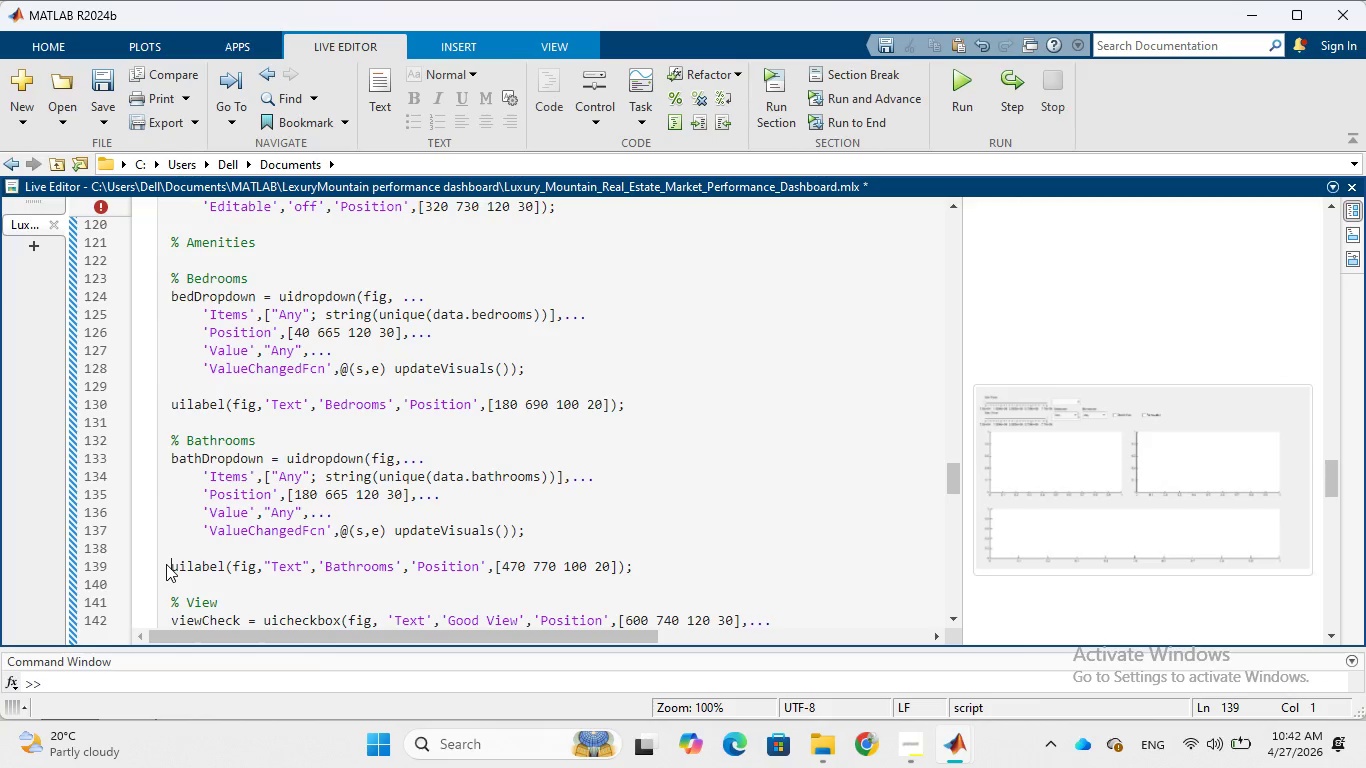 
key(Shift+5)
 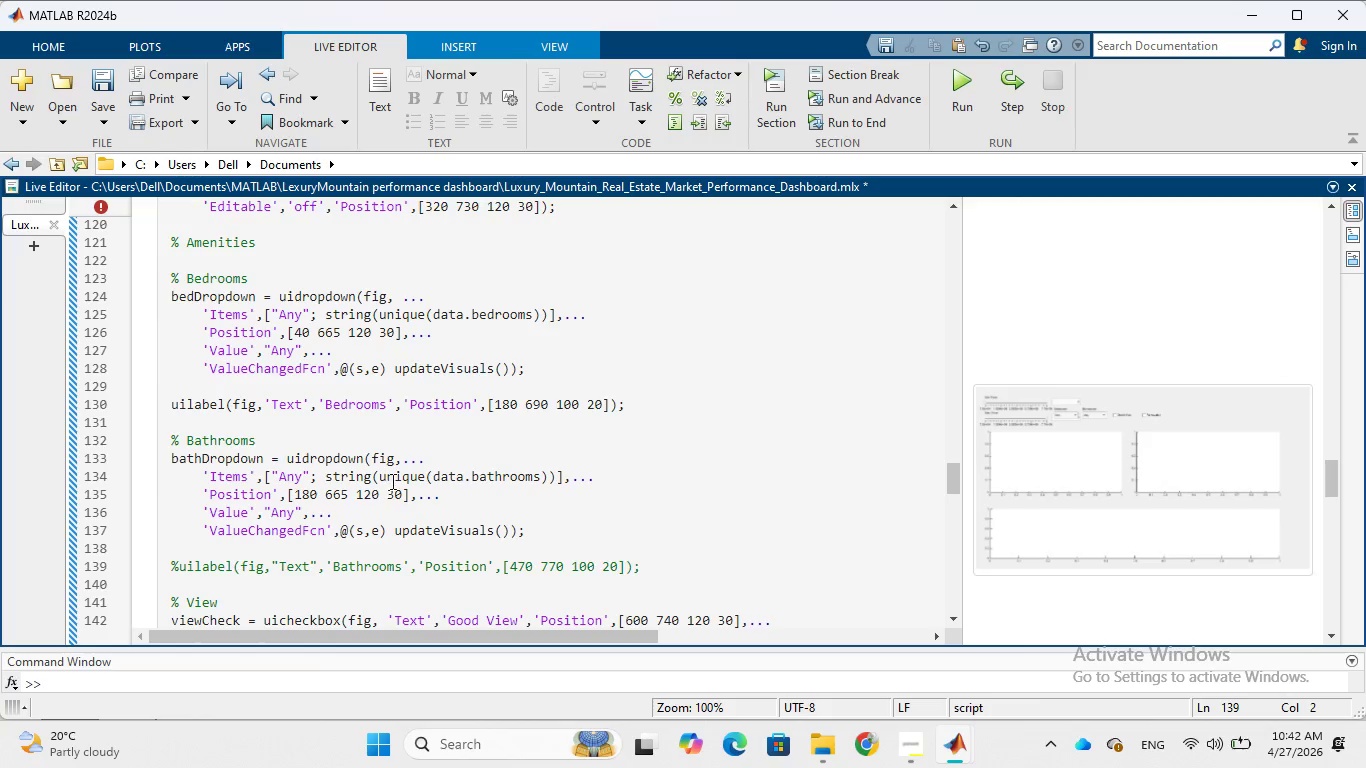 
scroll: coordinate [391, 480], scroll_direction: down, amount: 2.0
 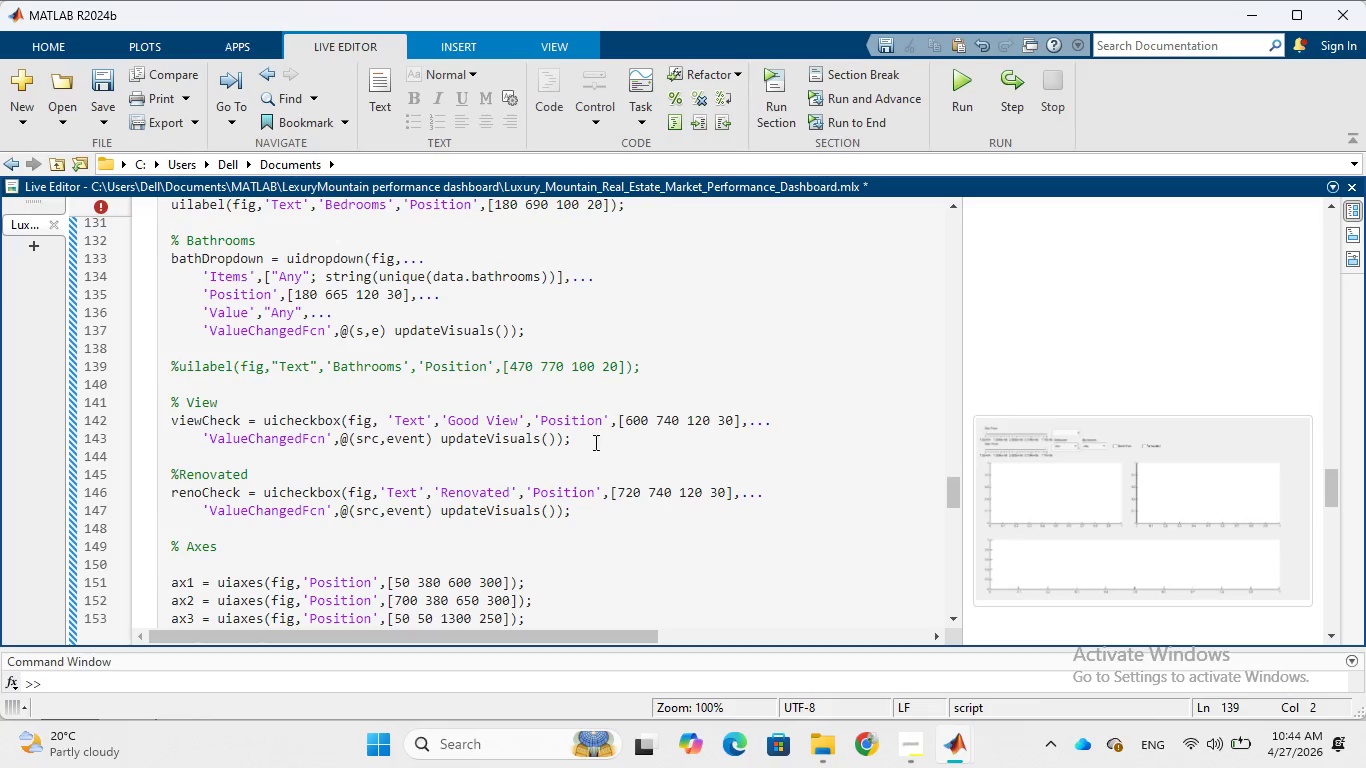 
wait(92.58)
 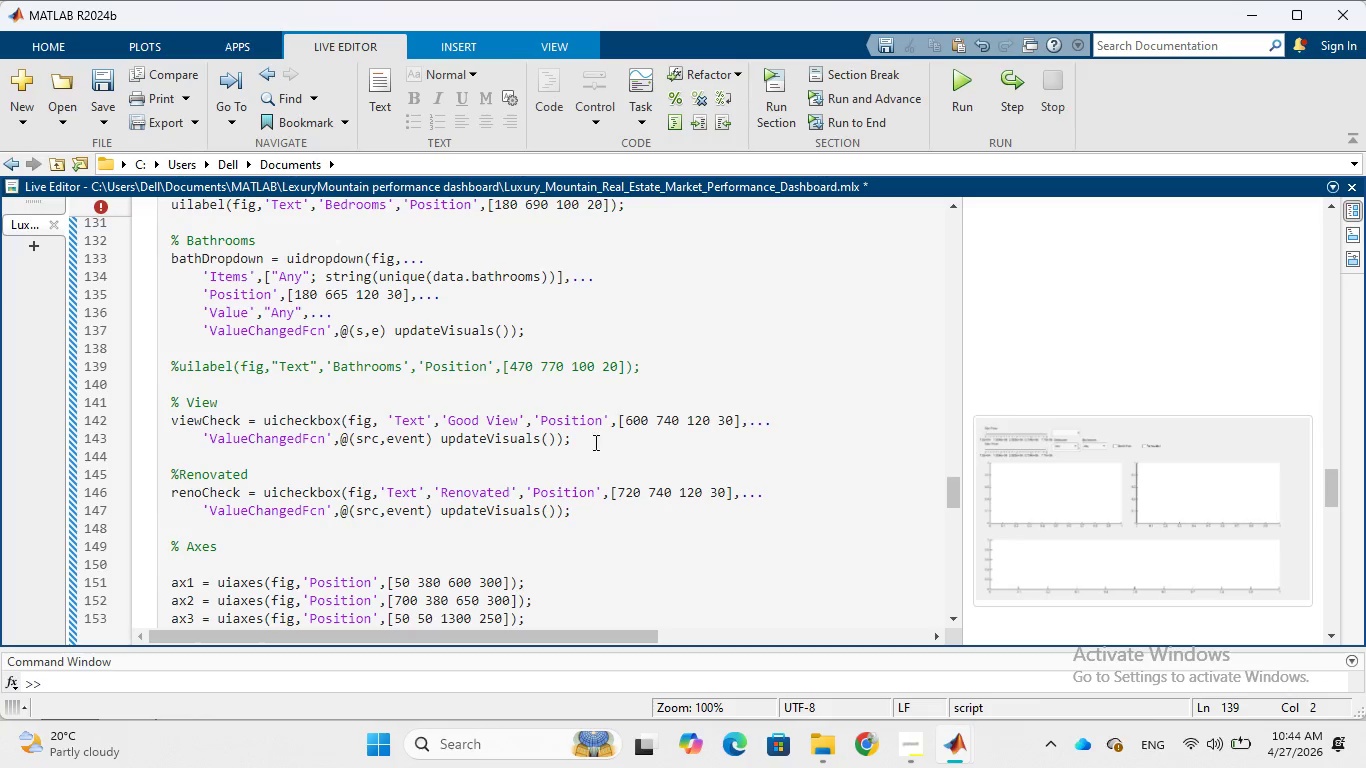 
left_click([646, 419])
 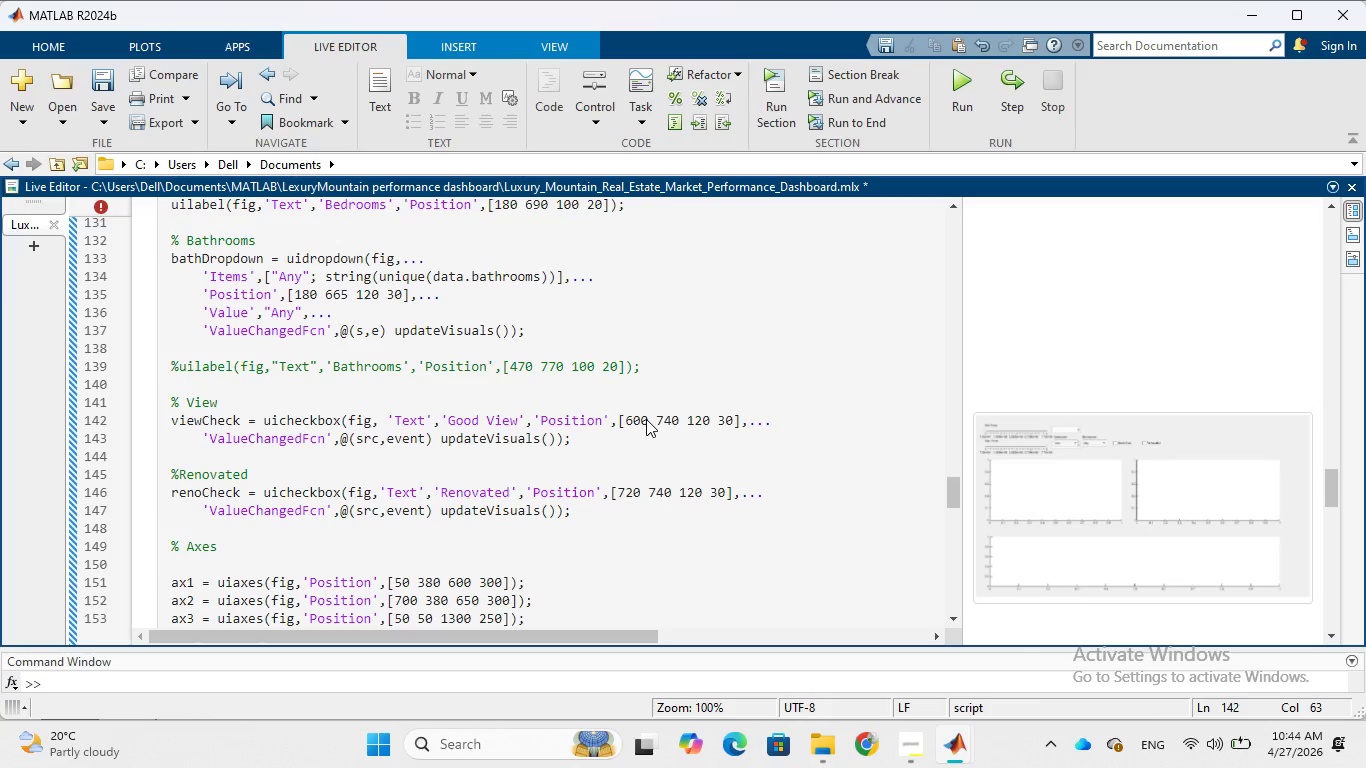 
key(Backspace)
key(Backspace)
key(Backspace)
type(40)
 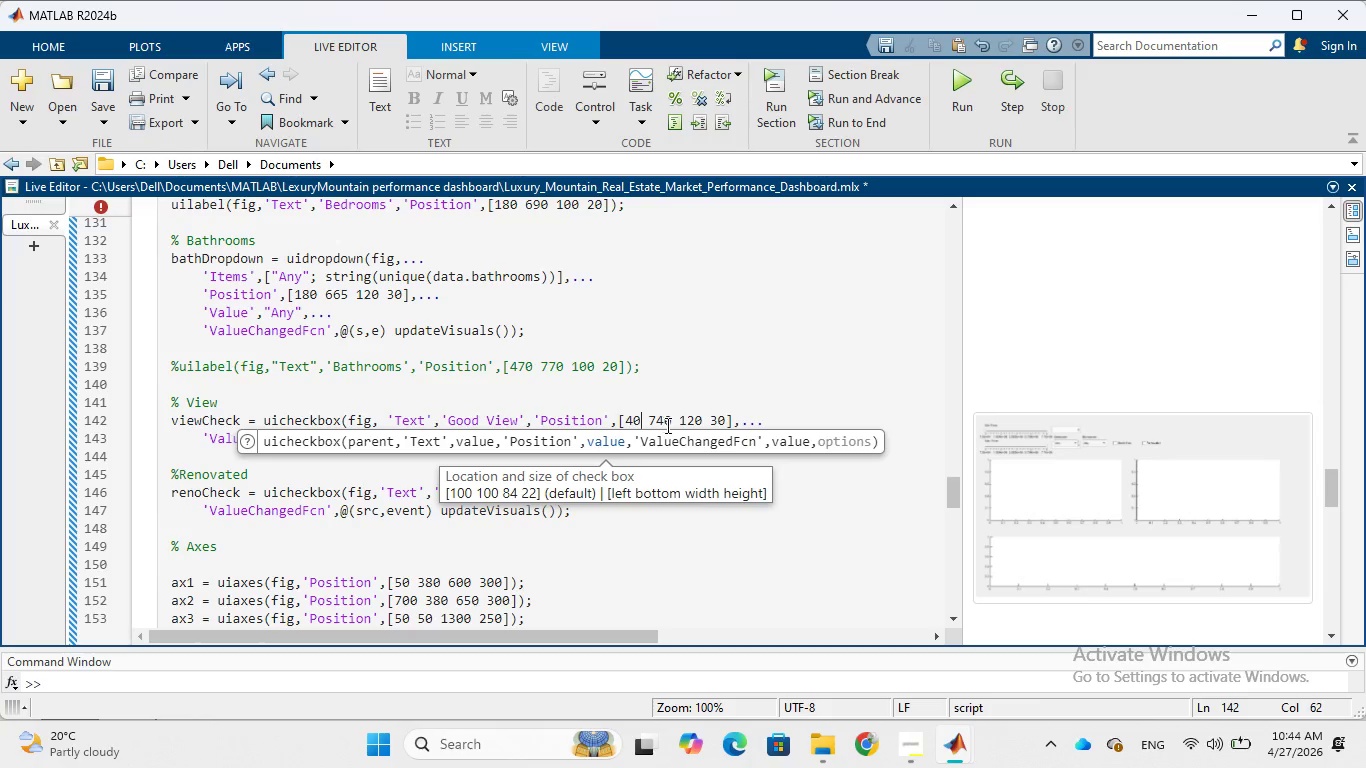 
left_click([667, 425])
 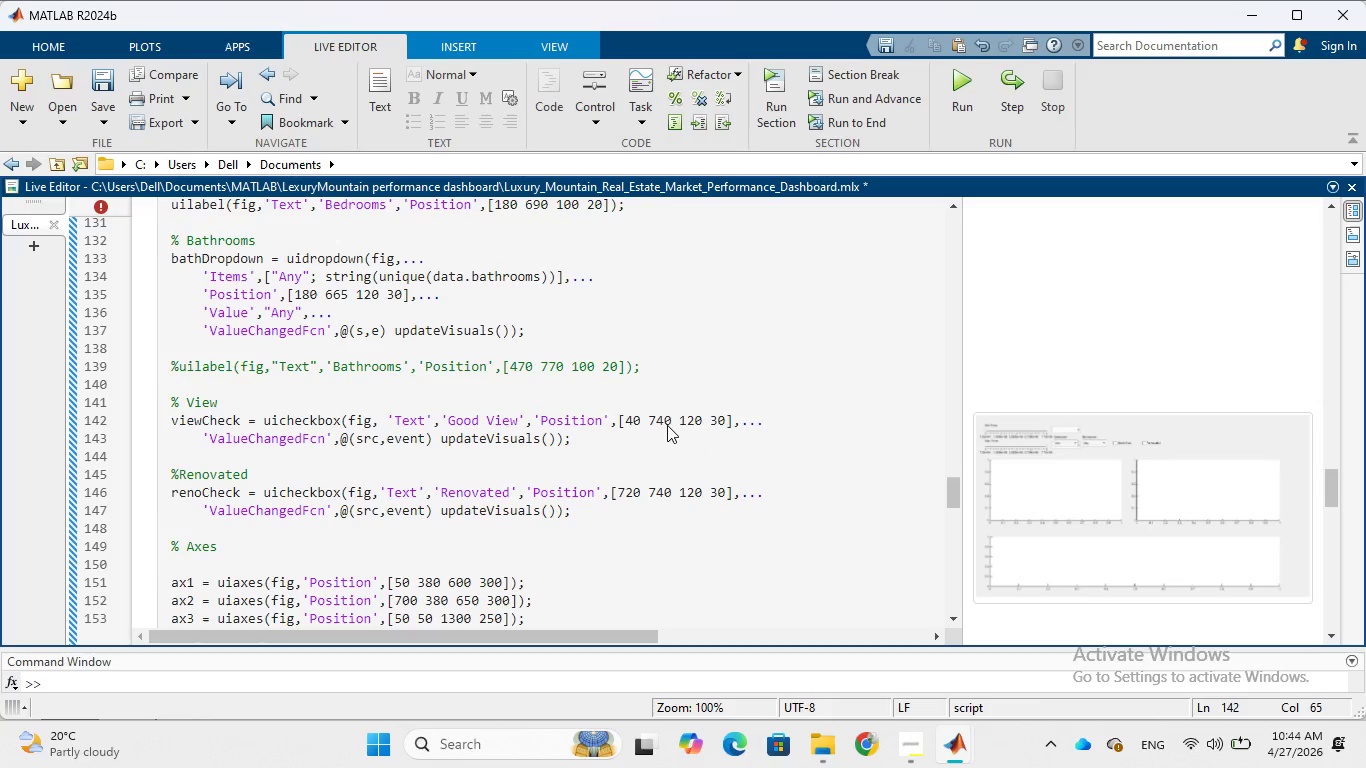 
key(Backspace)
 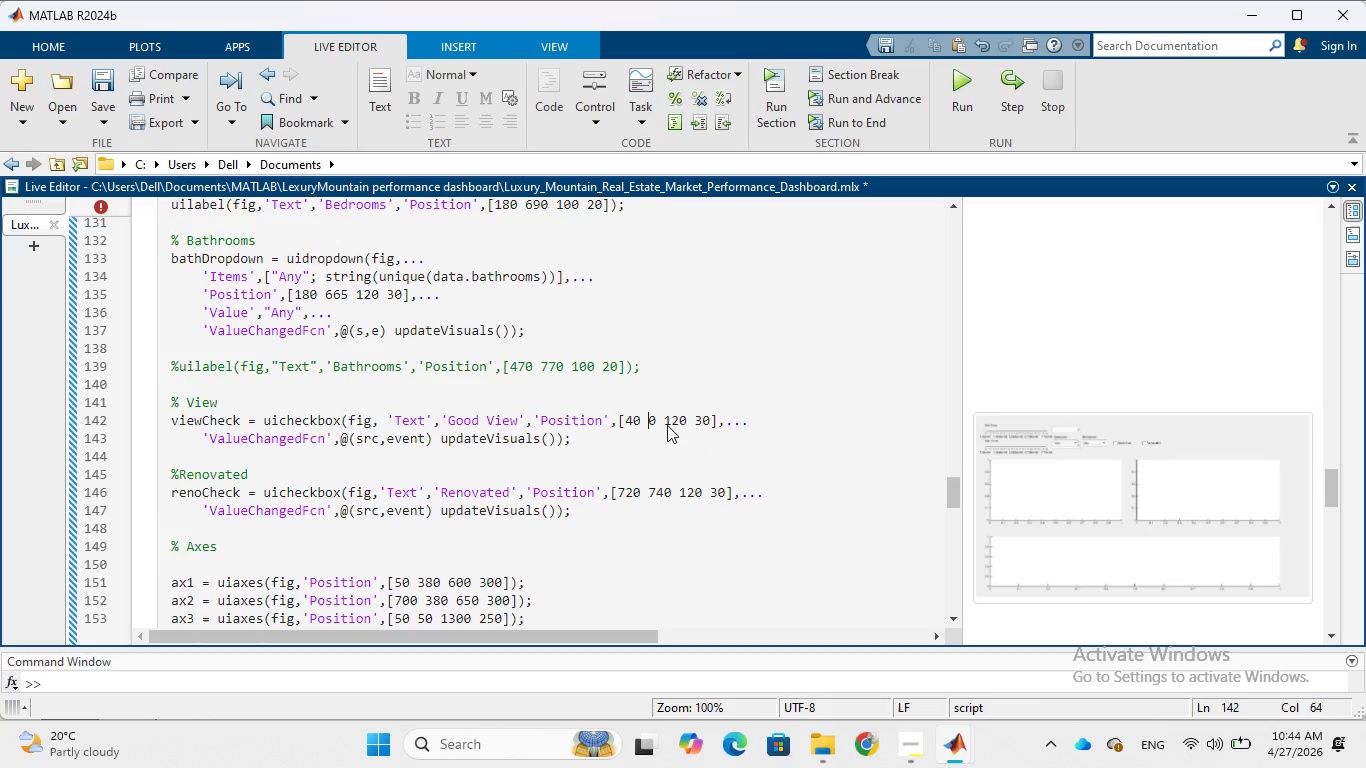 
key(Backspace)
 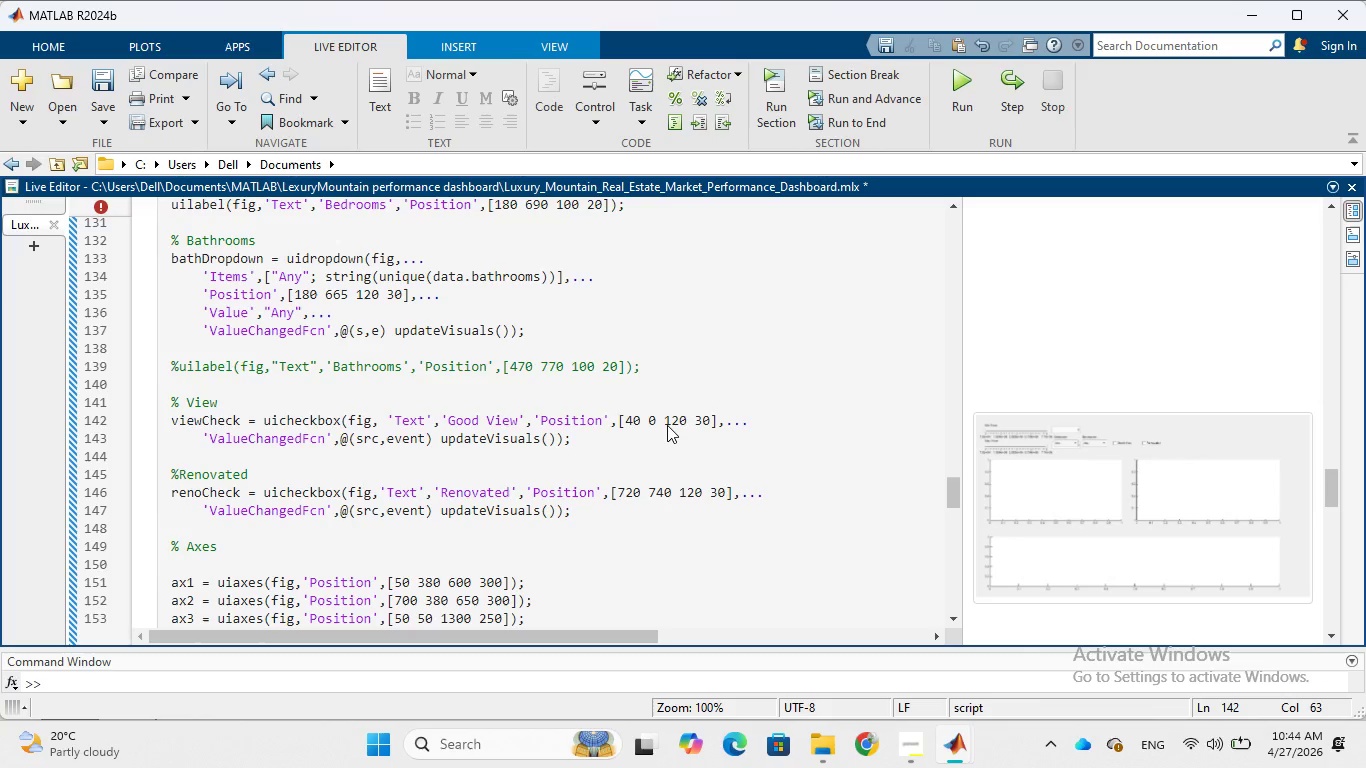 
key(2)
 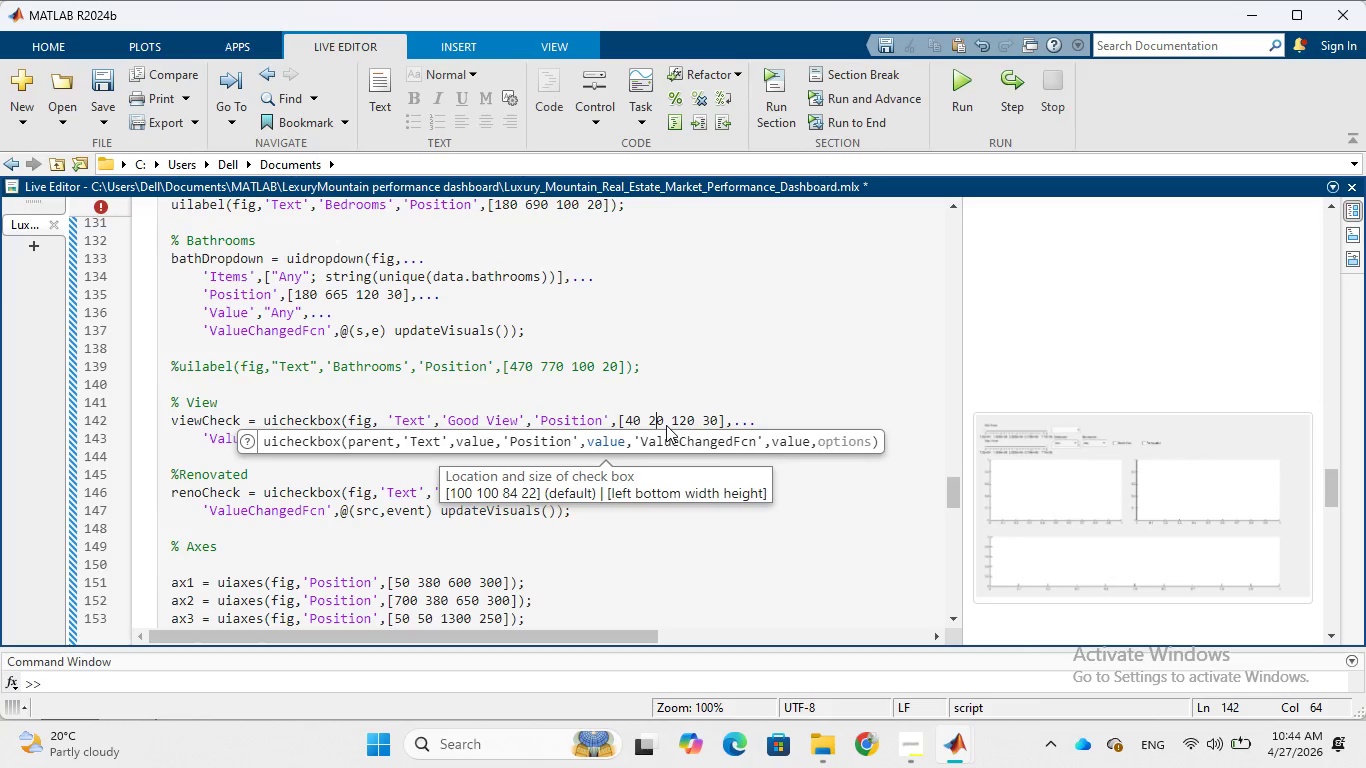 
key(ArrowLeft)
 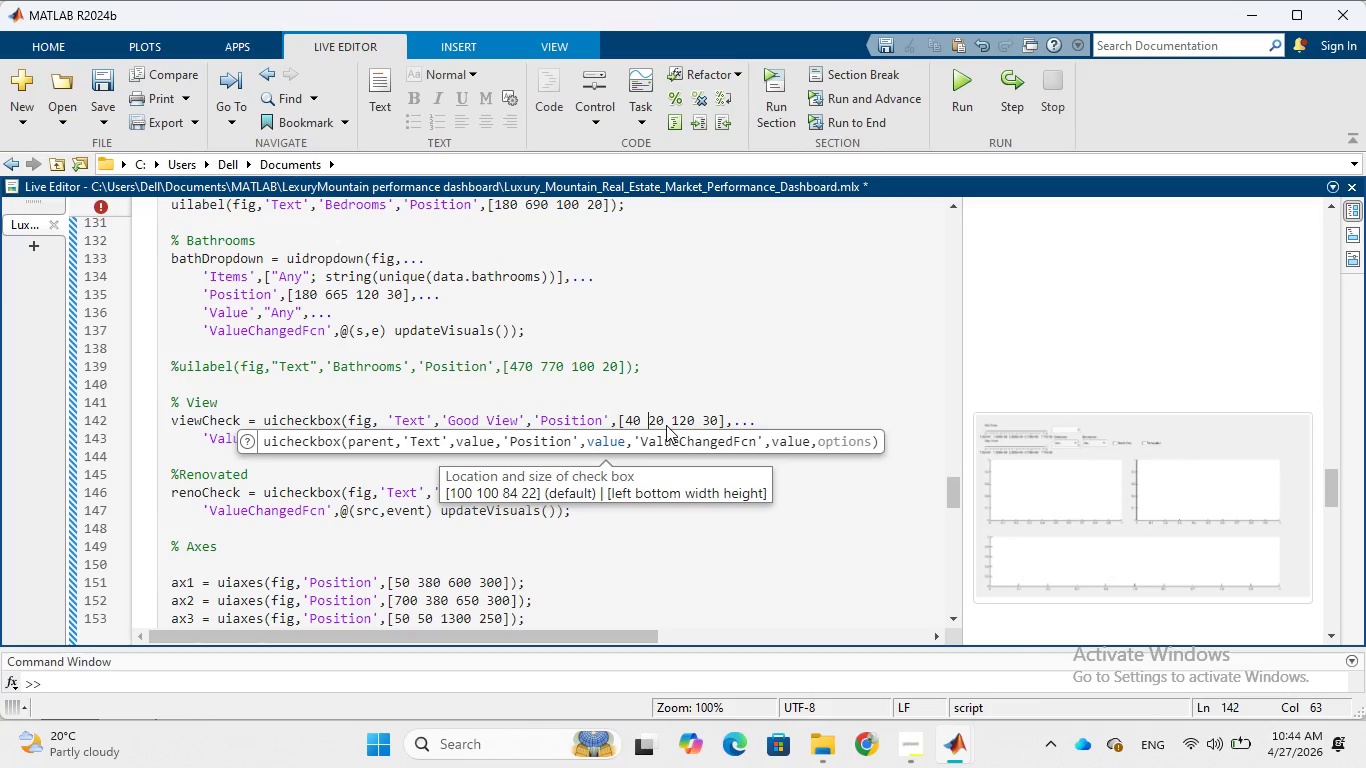 
hold_key(key=6, duration=0.34)
 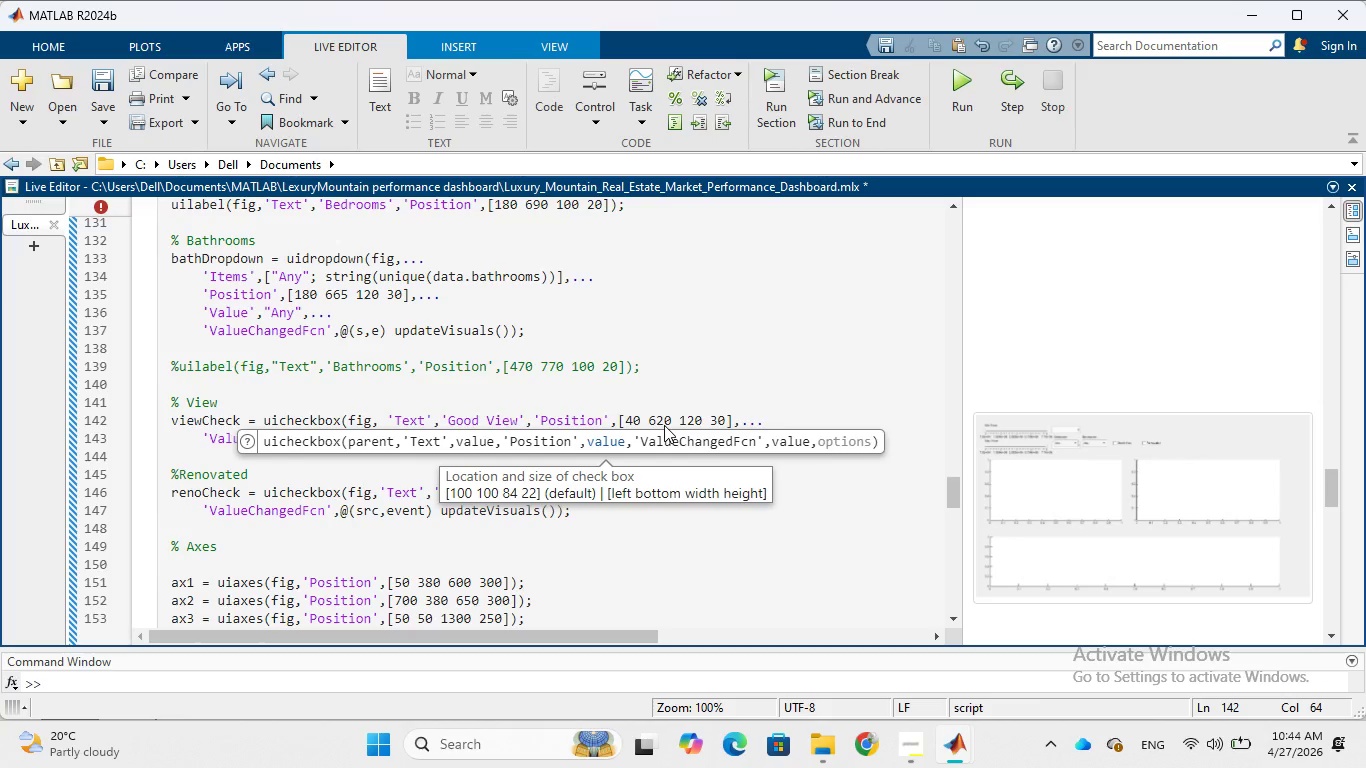 
wait(7.25)
 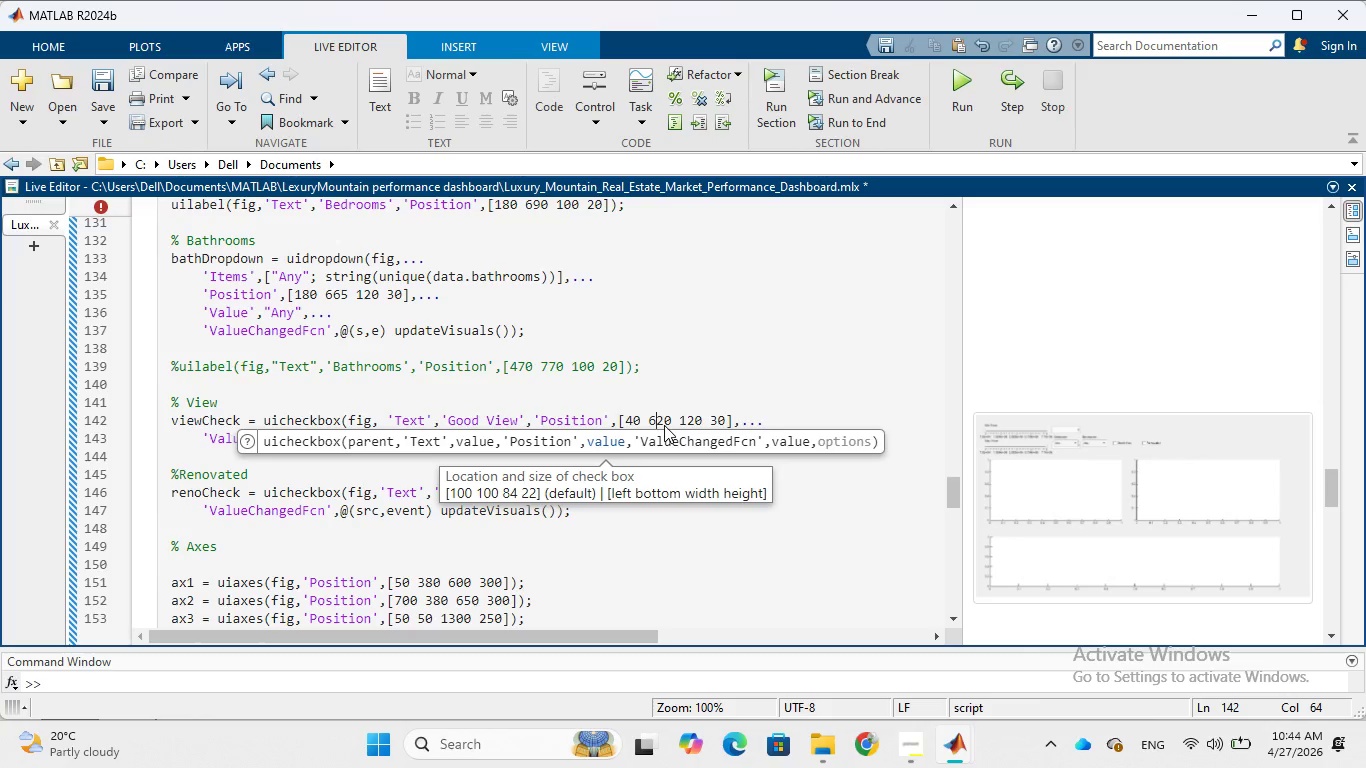 
left_click([656, 553])
 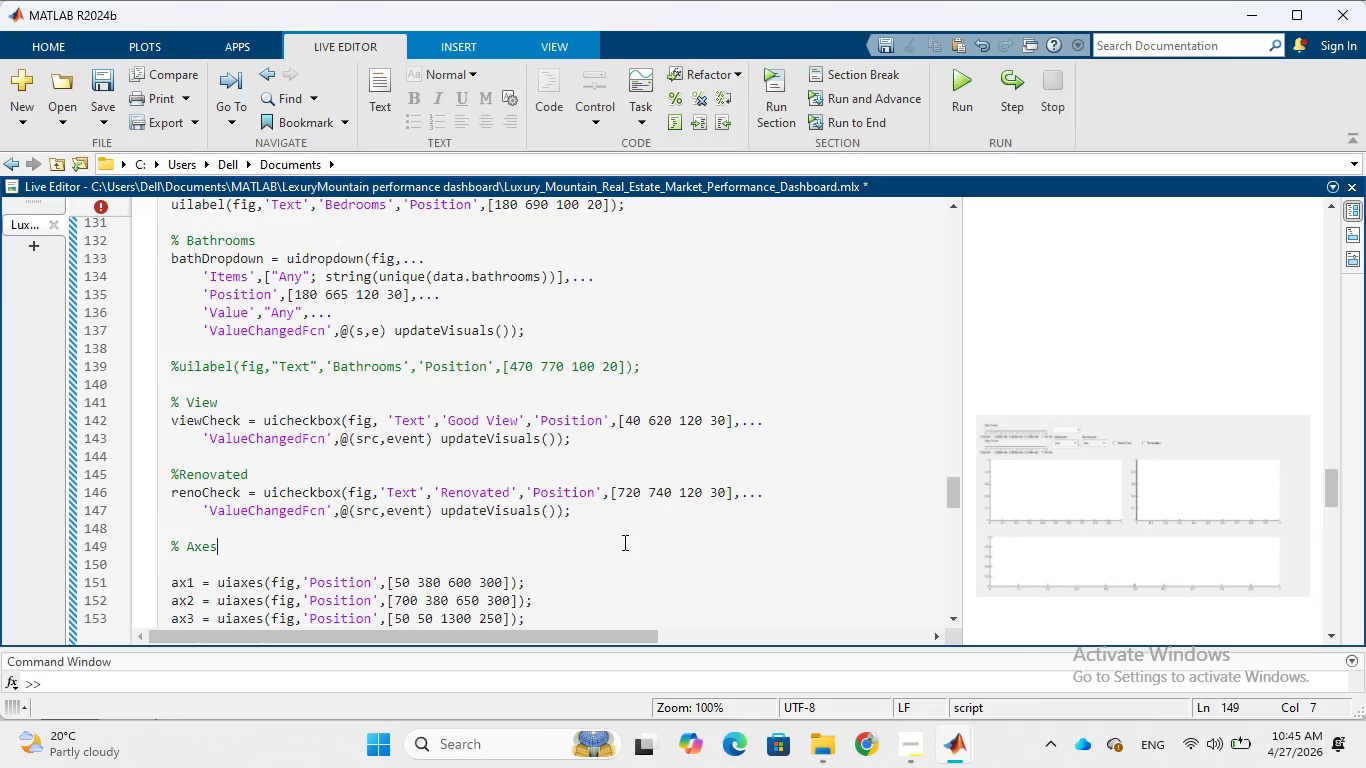 
wait(39.2)
 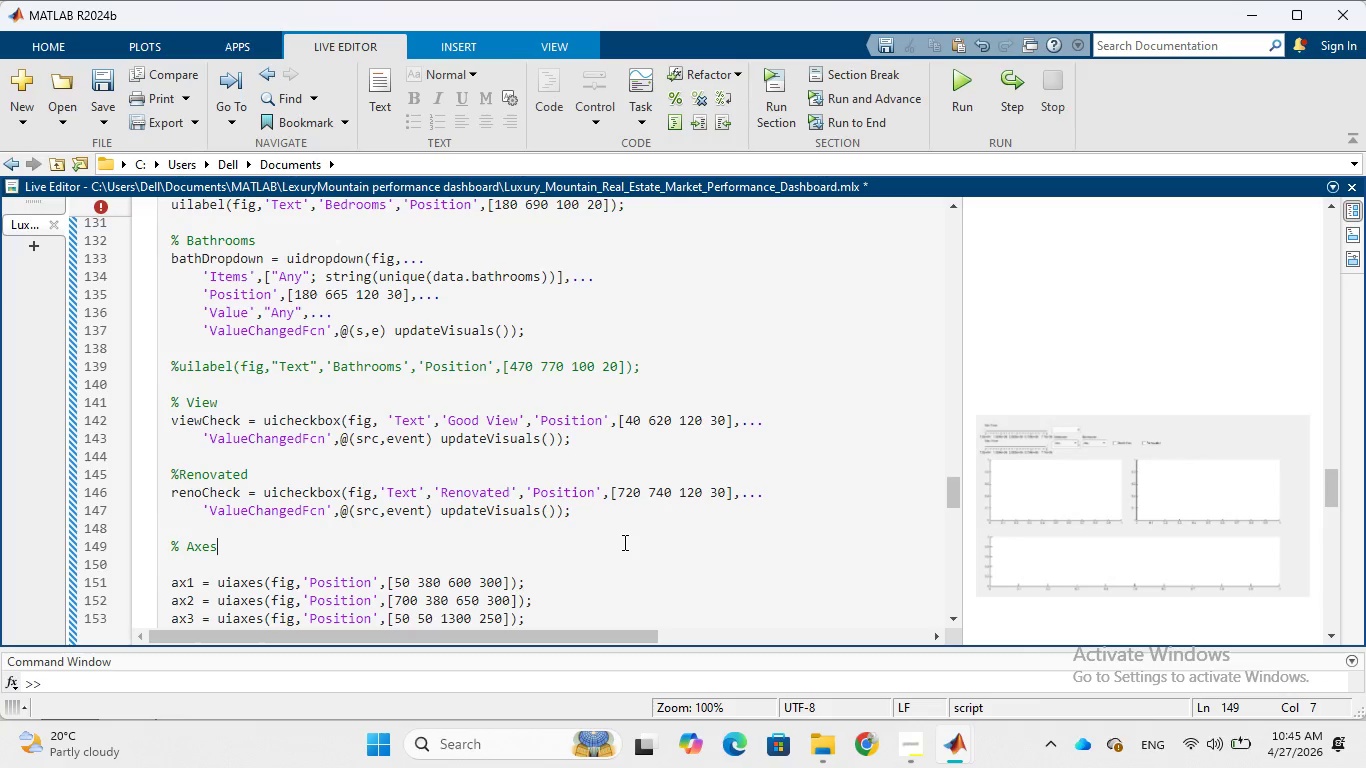 
left_click([378, 440])
 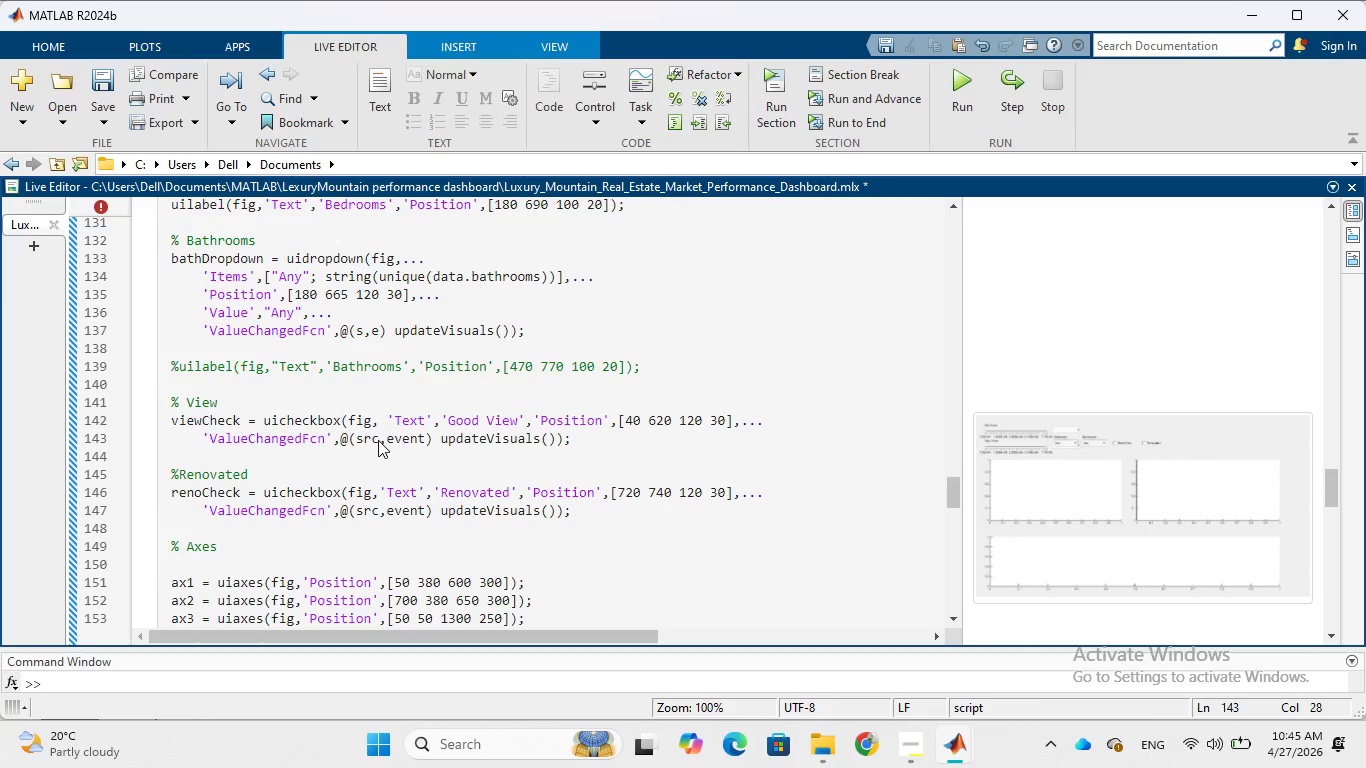 
key(Backspace)
 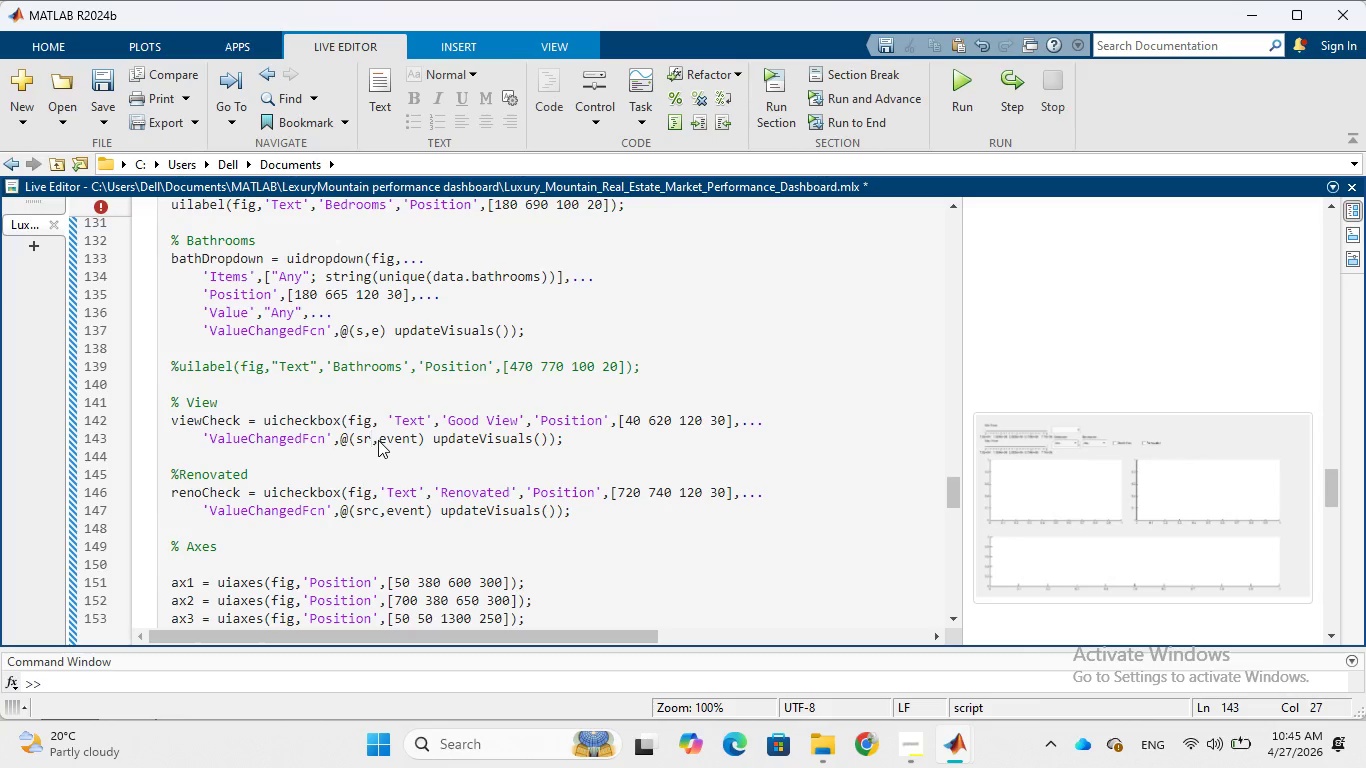 
key(Backspace)
 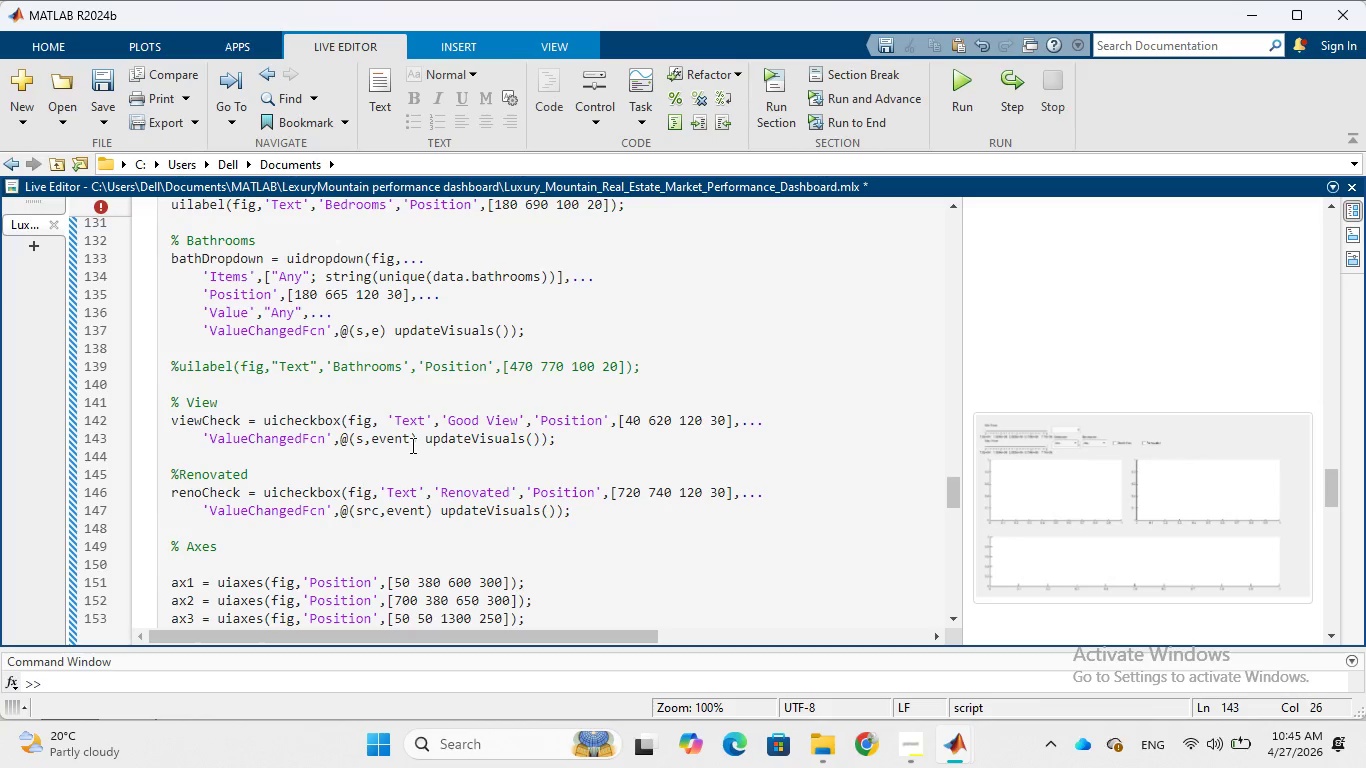 
left_click([411, 444])
 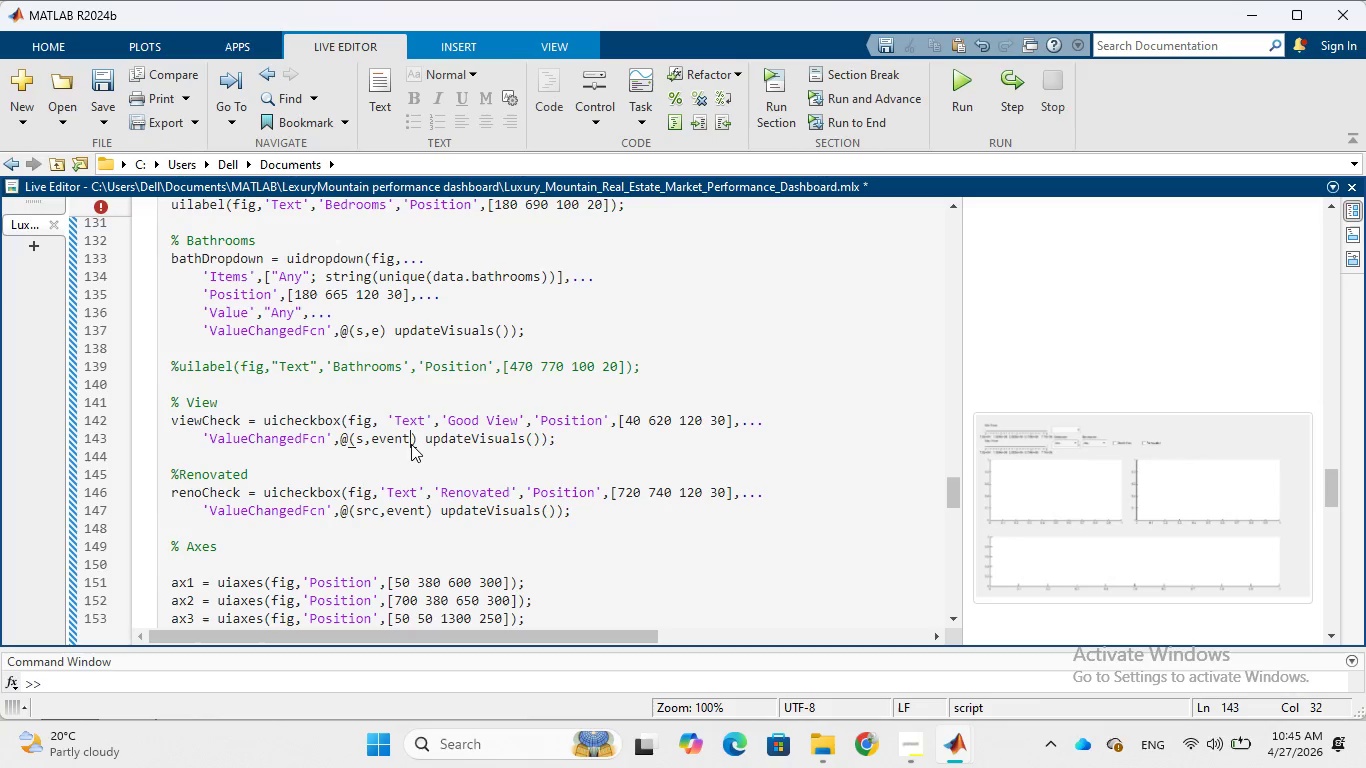 
key(Backspace)
 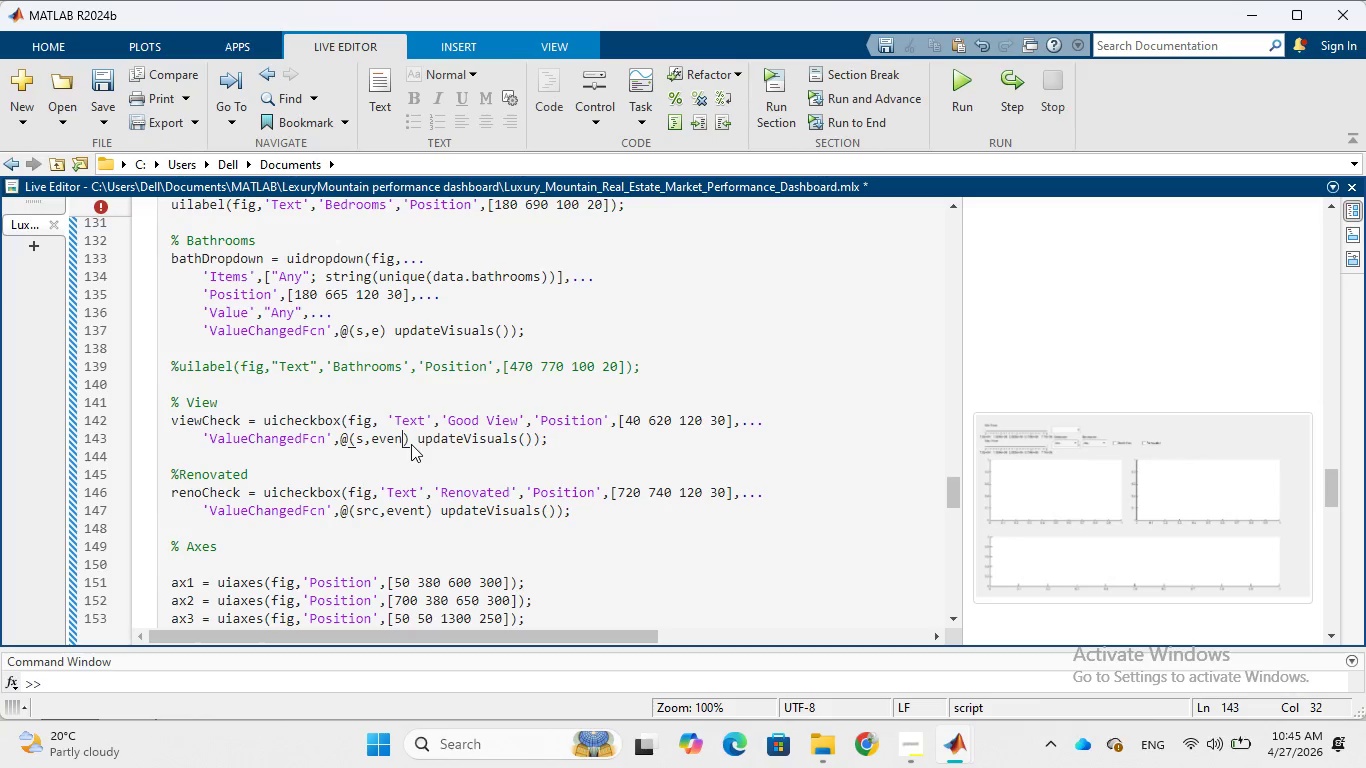 
key(Backspace)
 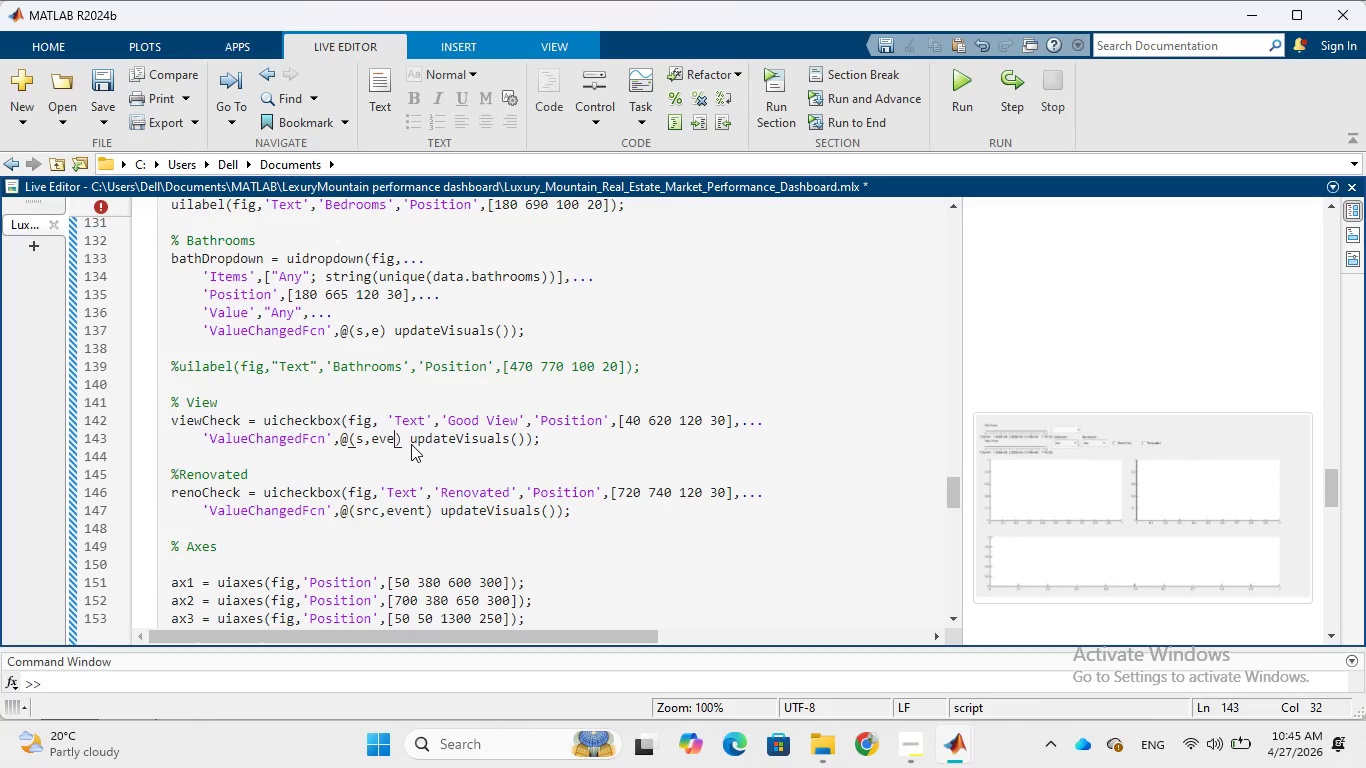 
key(Backspace)
 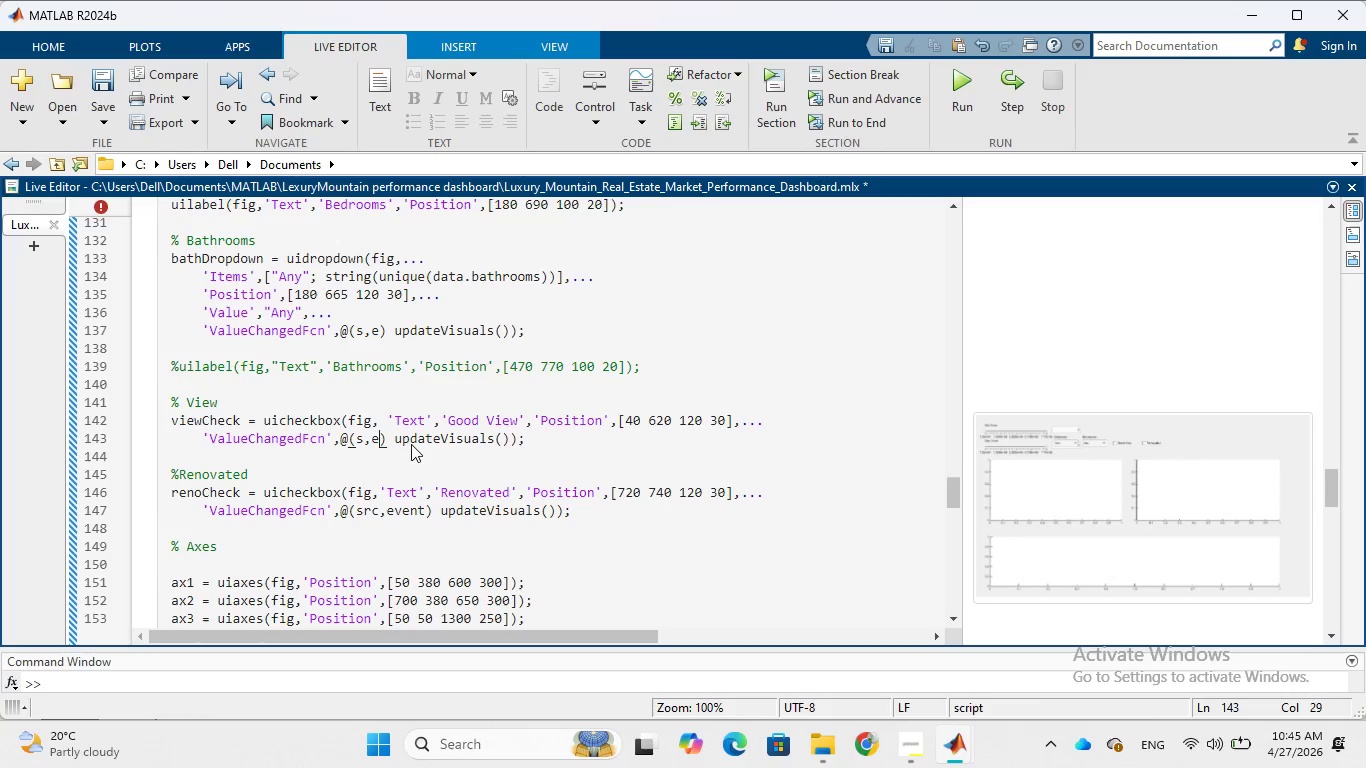 
key(Backspace)
 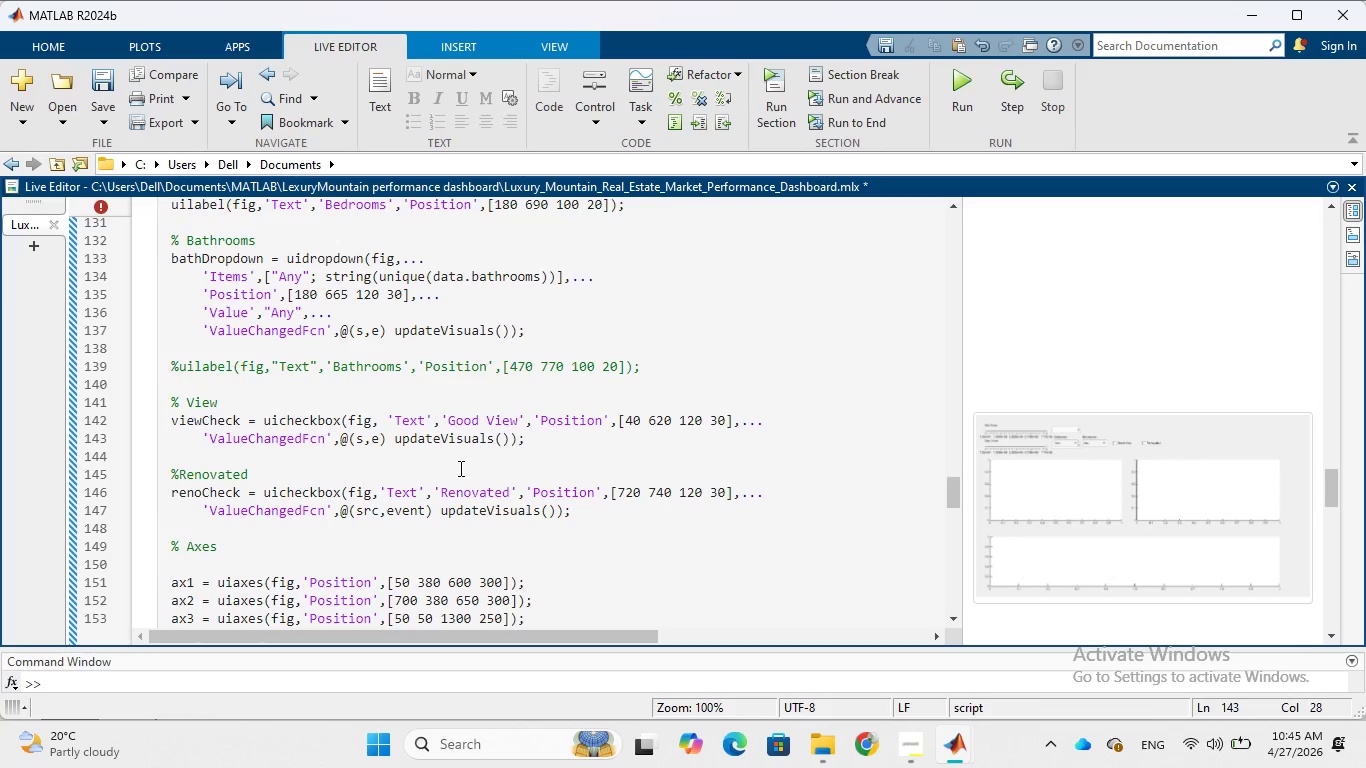 
wait(26.42)
 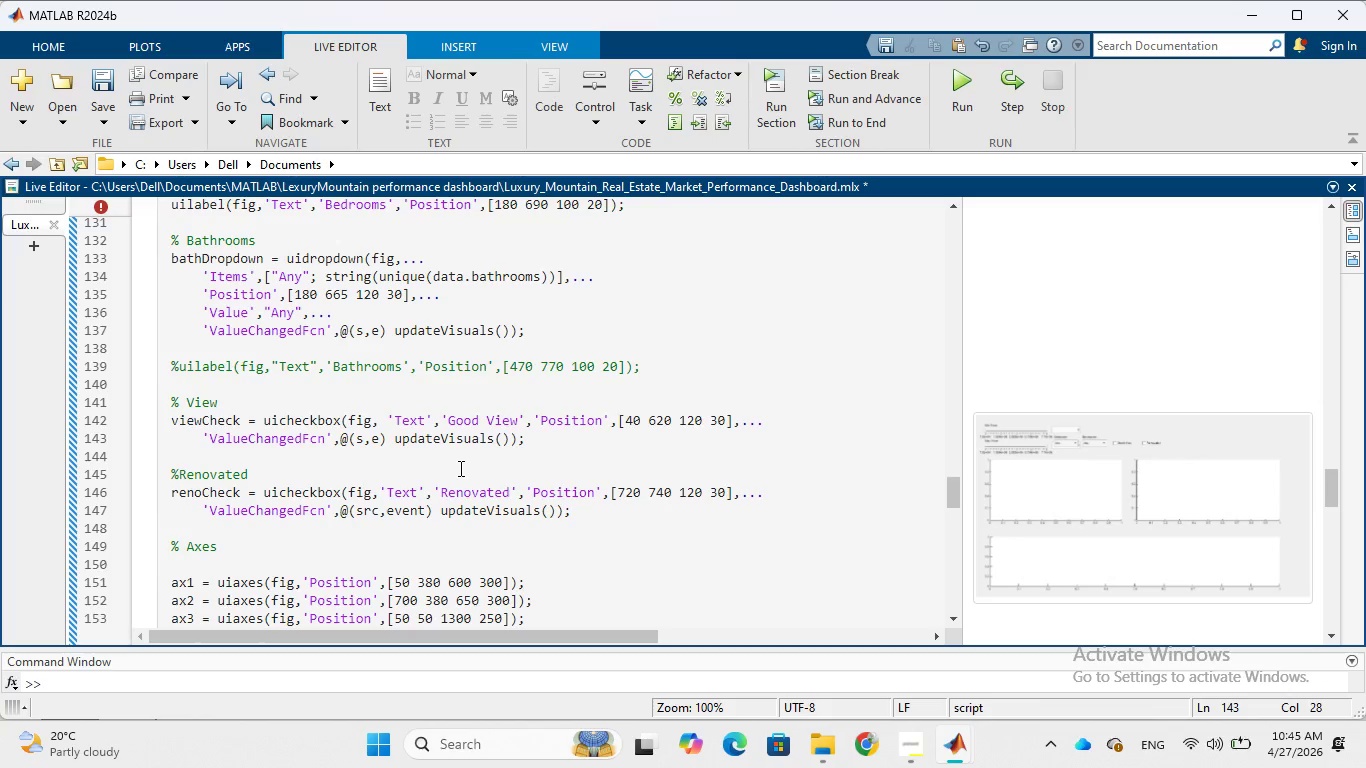 
left_click([634, 494])
 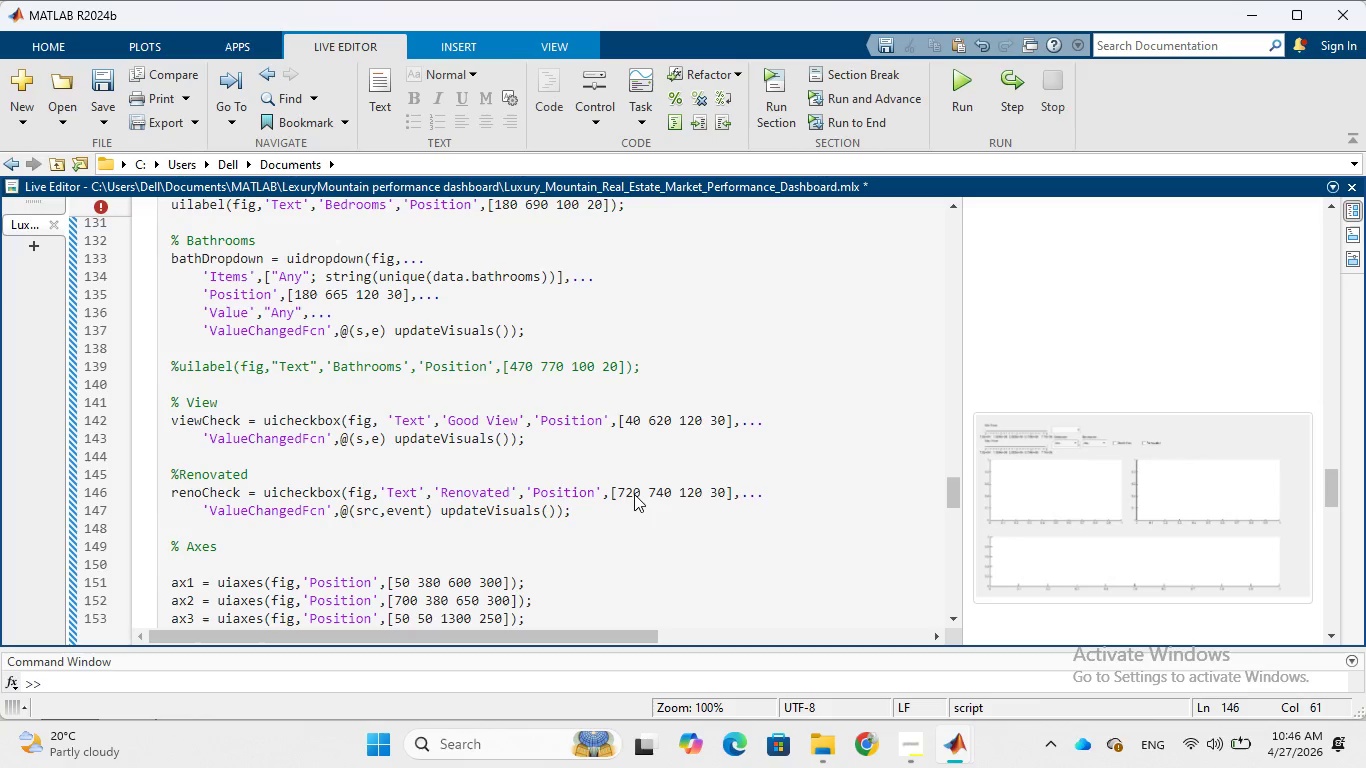 
key(Backspace)
 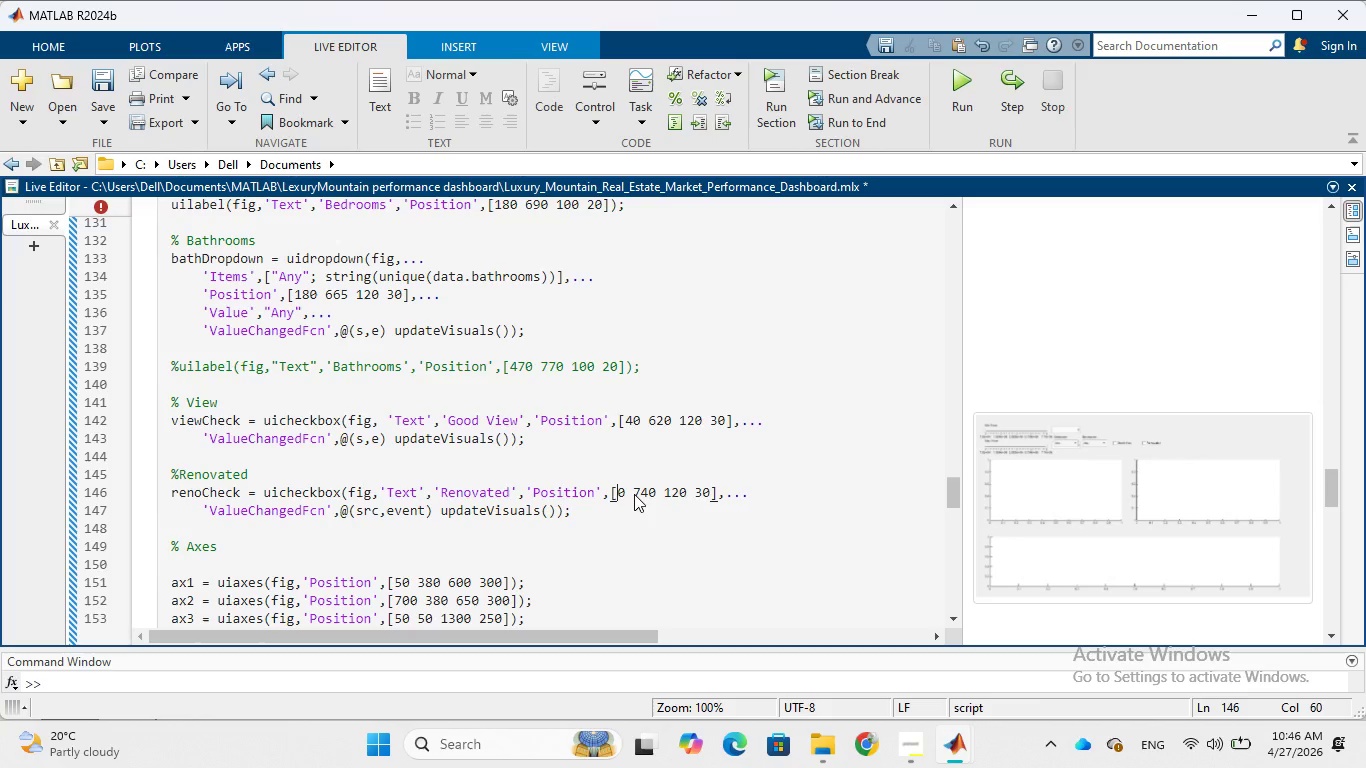 
key(Backspace)
 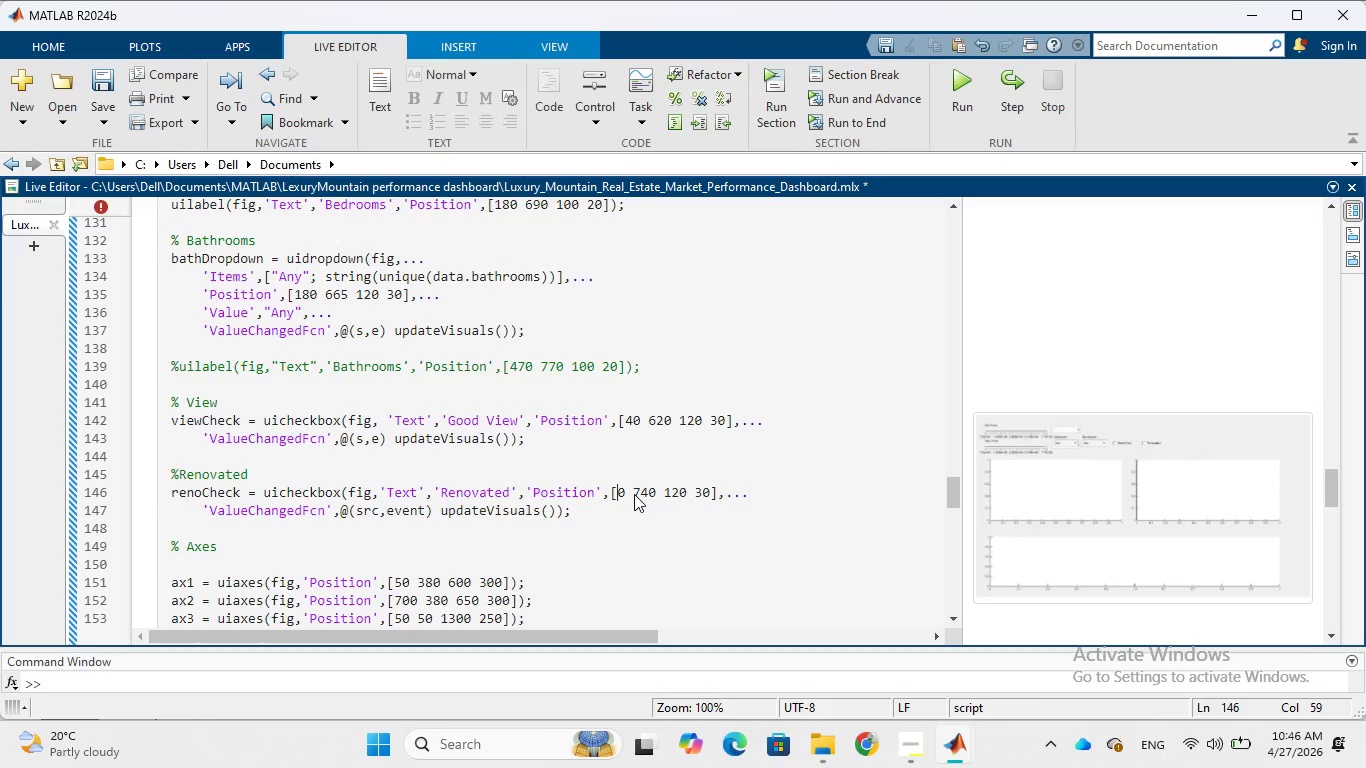 
key(4)
 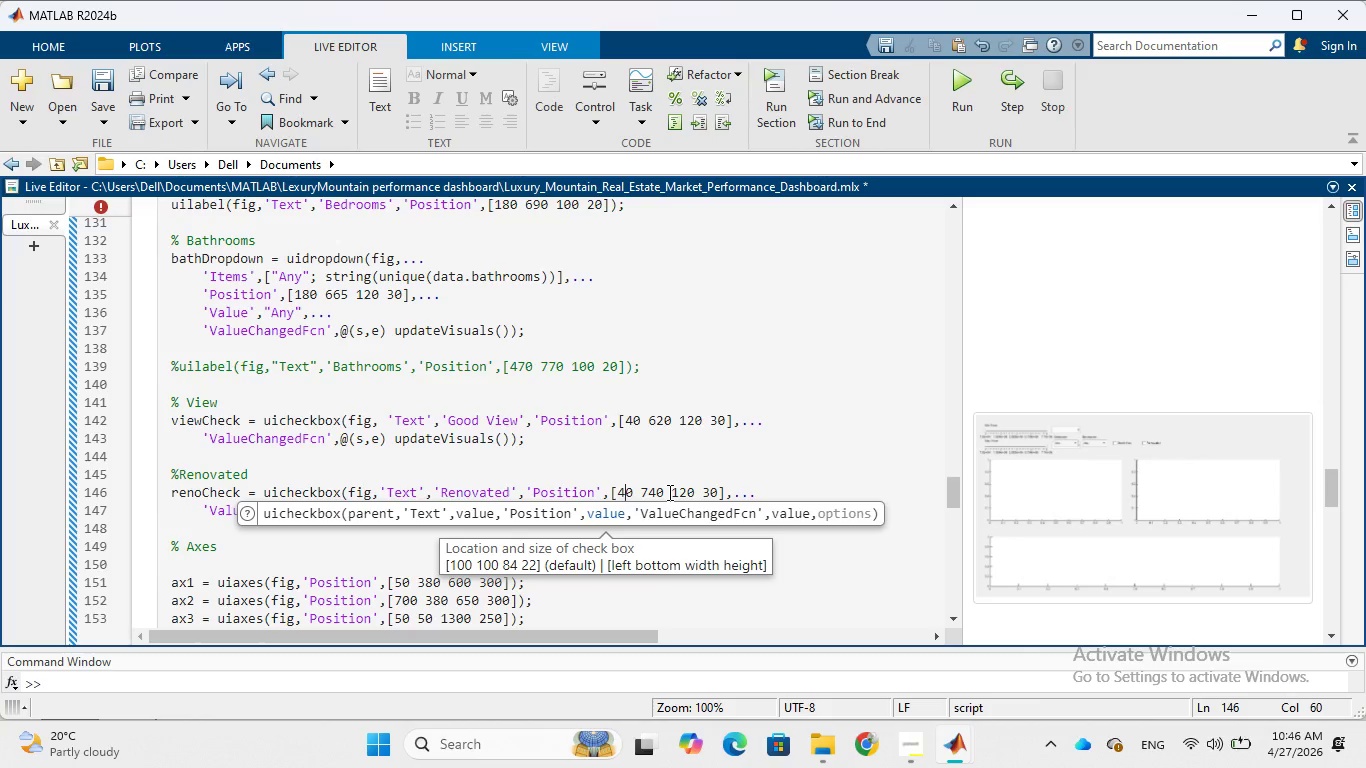 
wait(6.8)
 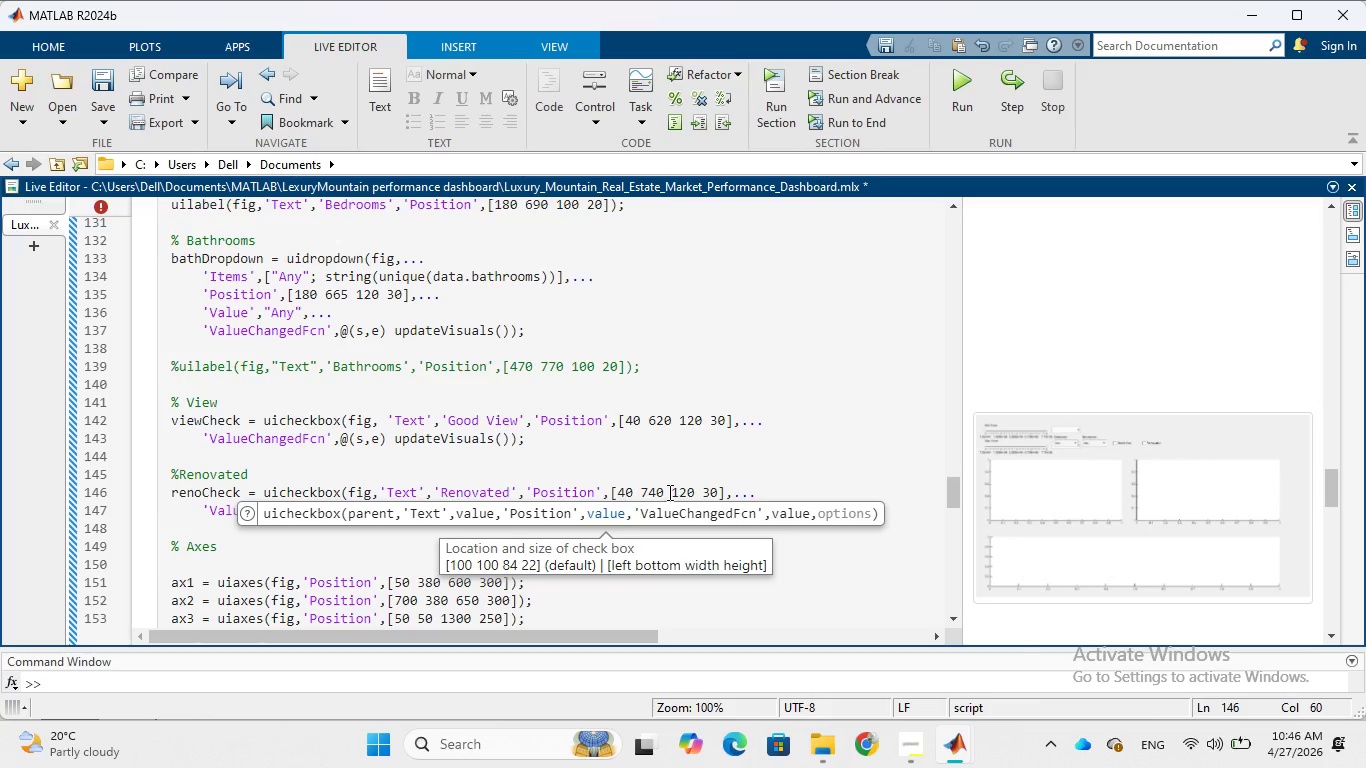 
left_click([664, 490])
 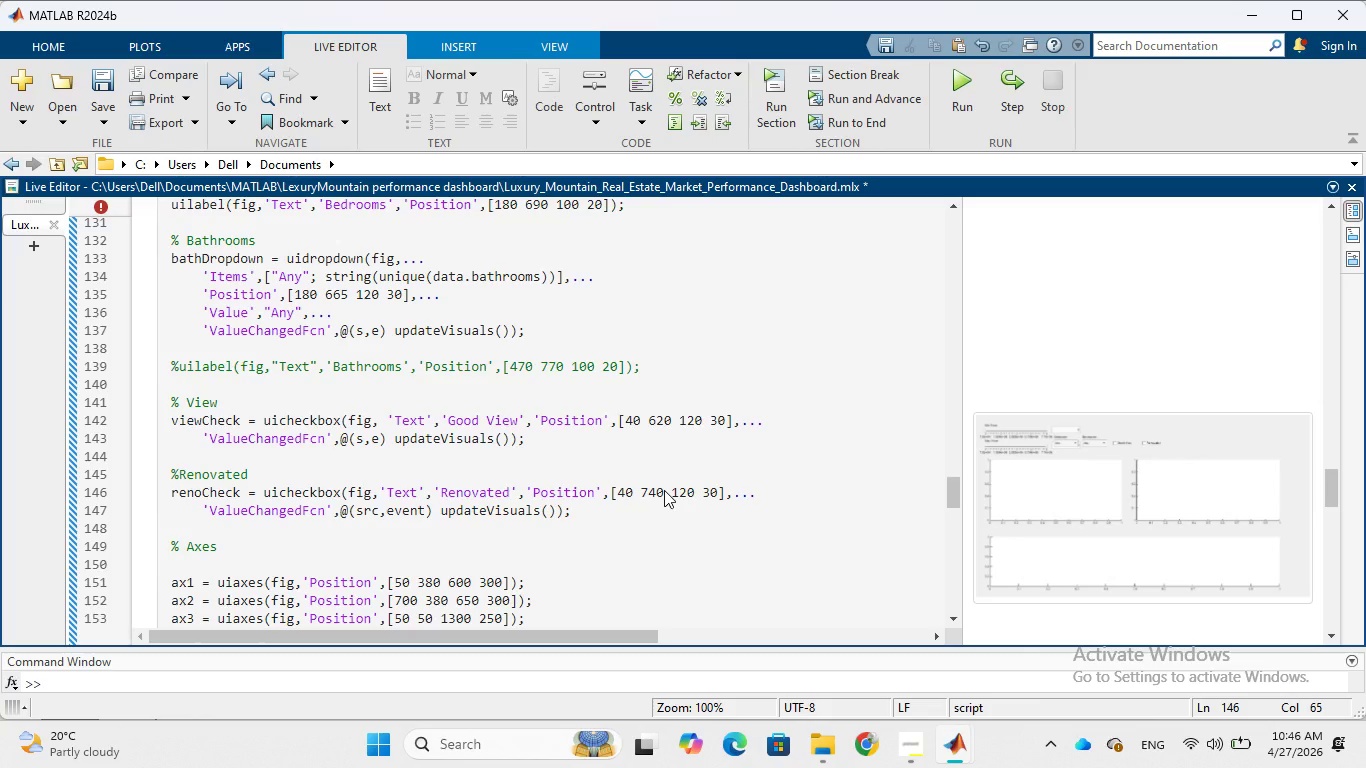 
key(Backspace)
key(Backspace)
key(Backspace)
type(590)
 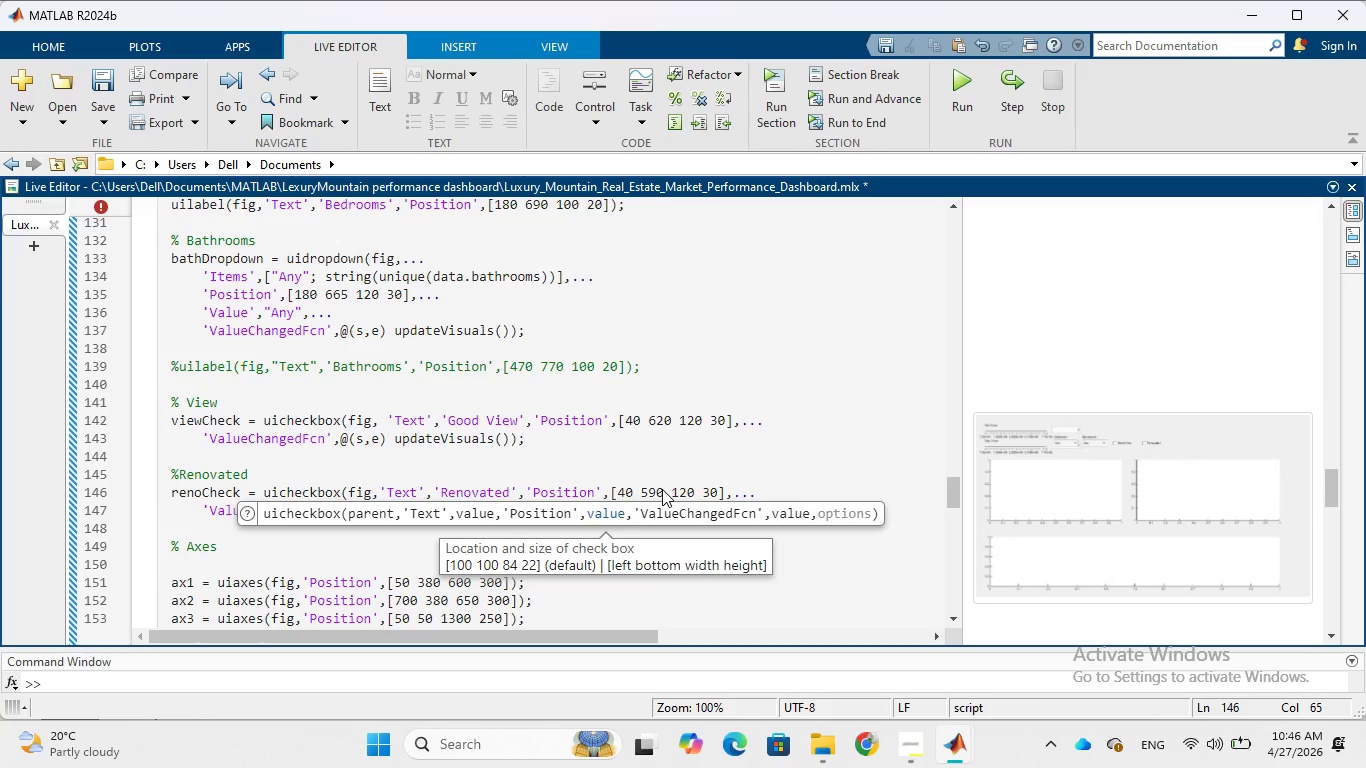 
wait(9.45)
 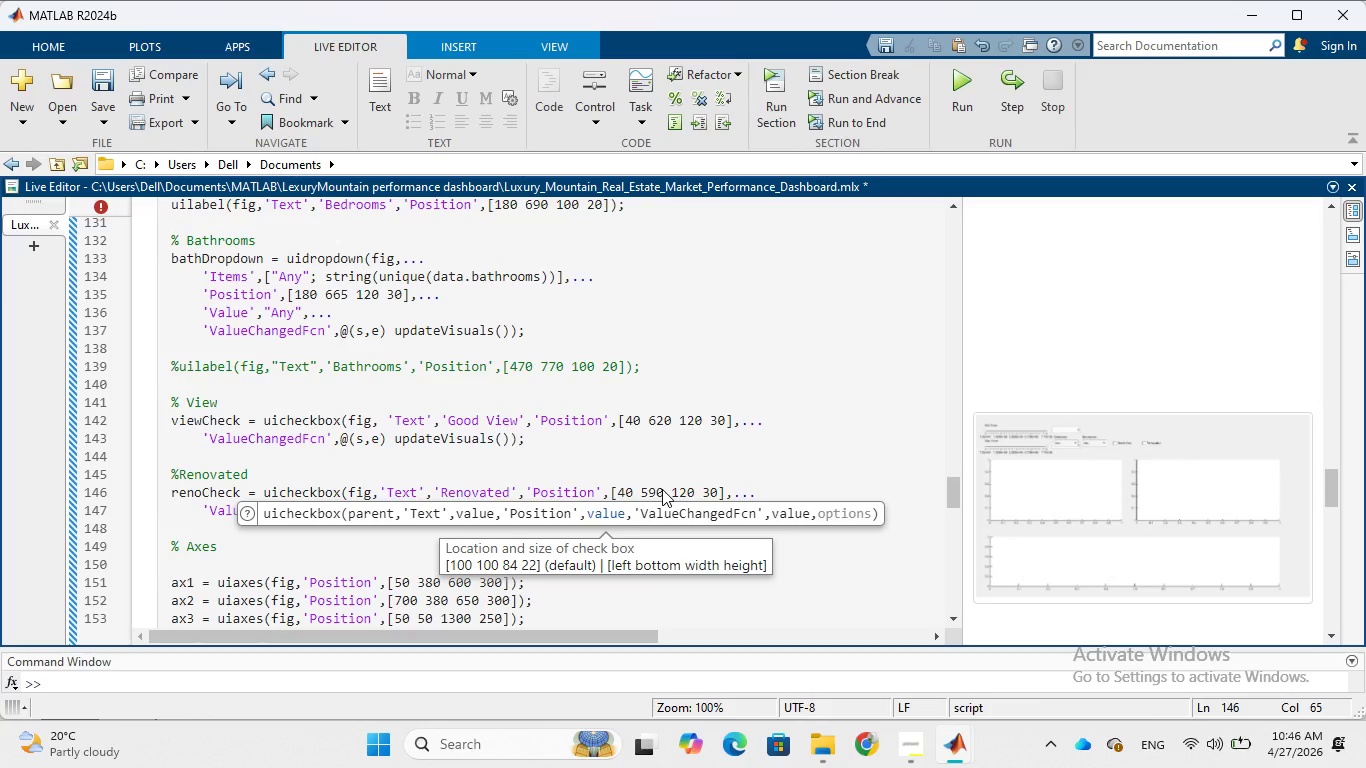 
scroll: coordinate [367, 440], scroll_direction: down, amount: 1.0
 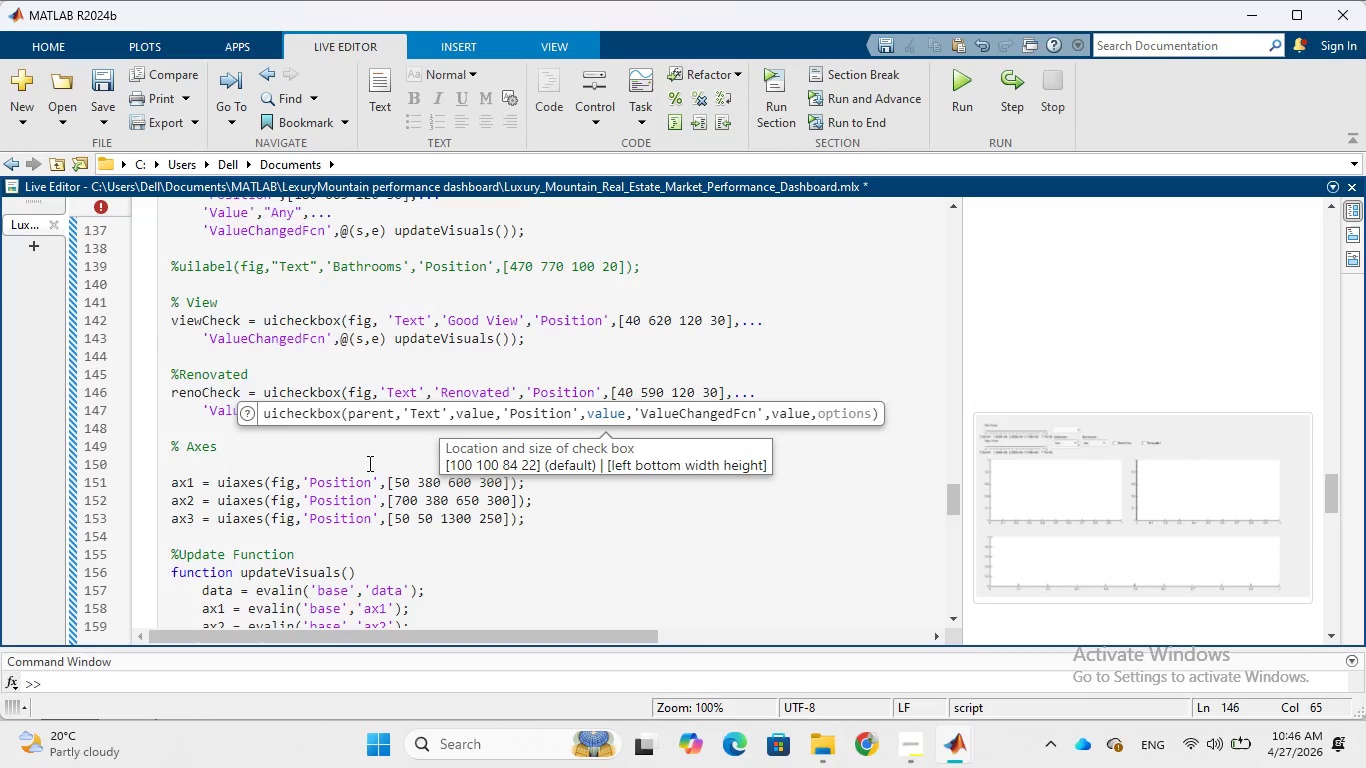 
left_click([369, 458])
 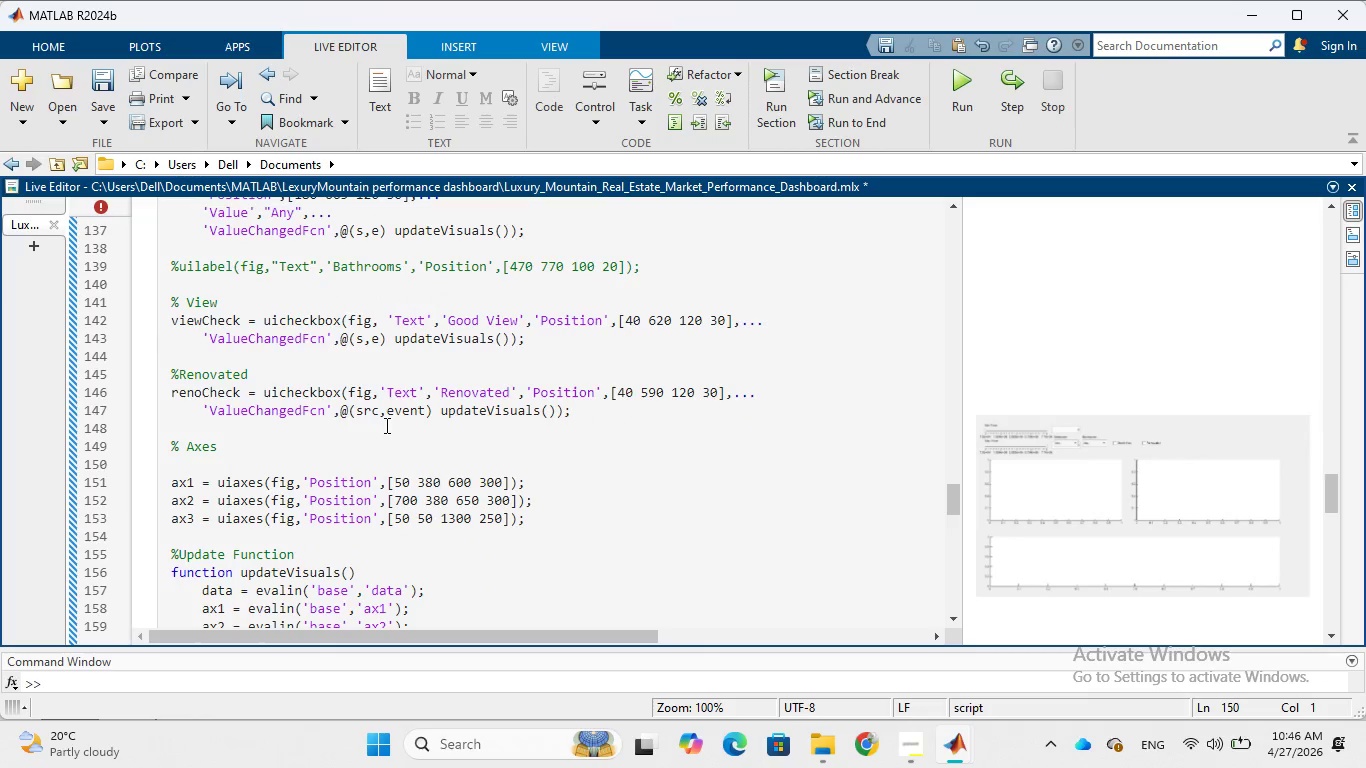 
left_click([379, 416])
 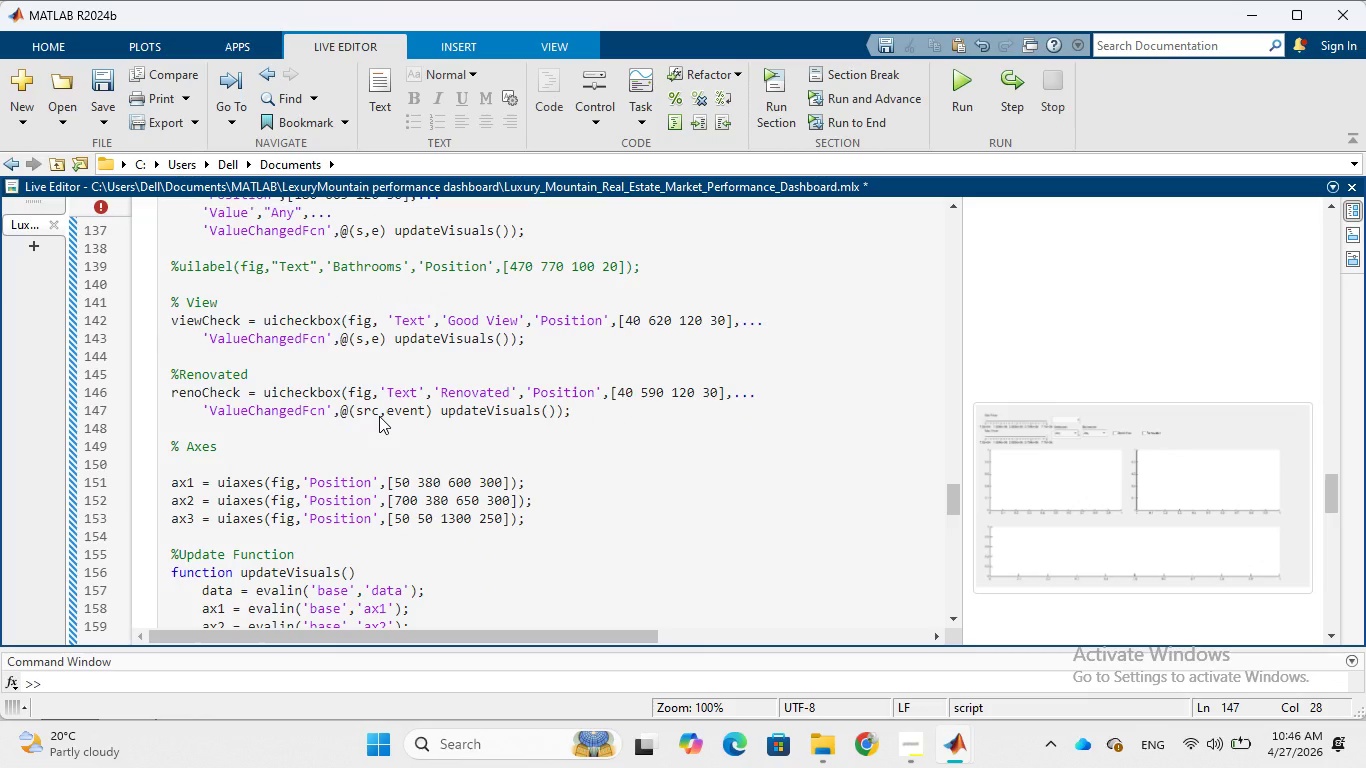 
key(Backspace)
 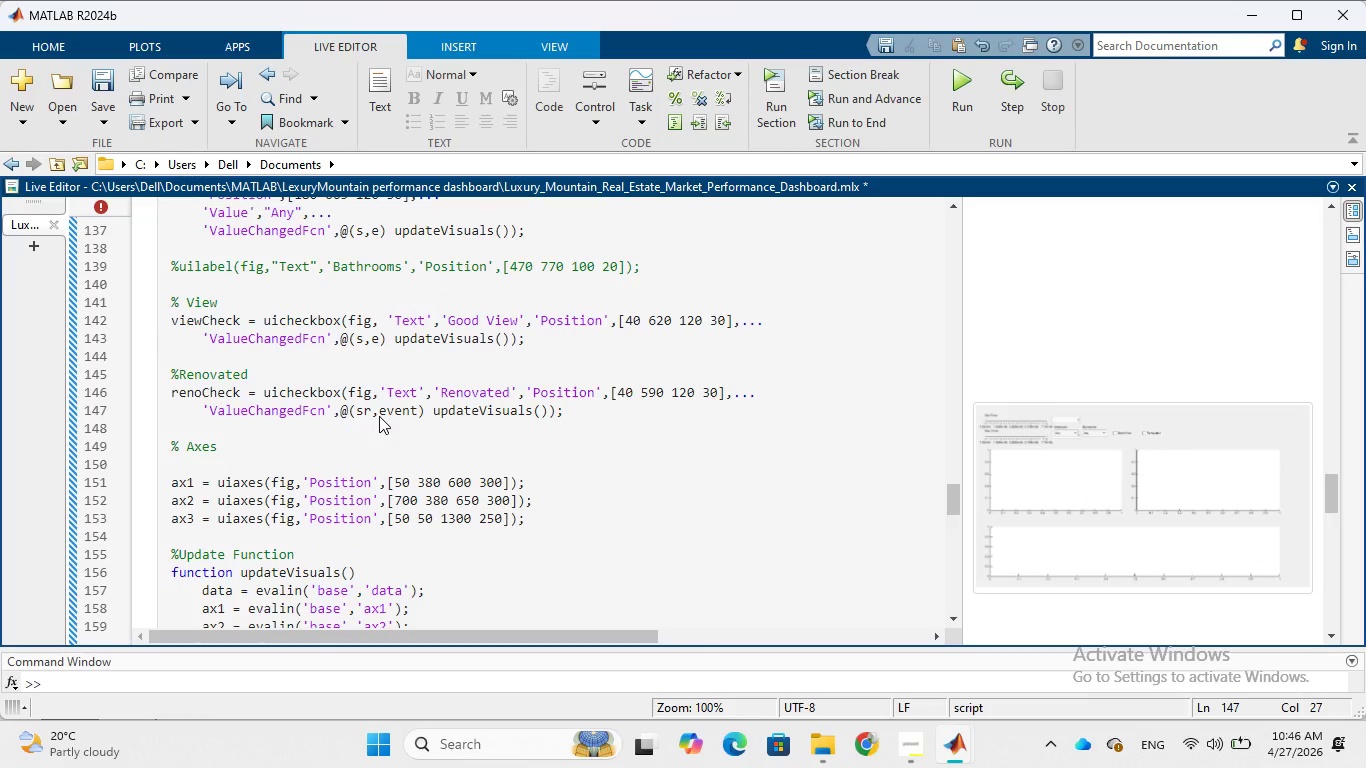 
key(Backspace)
 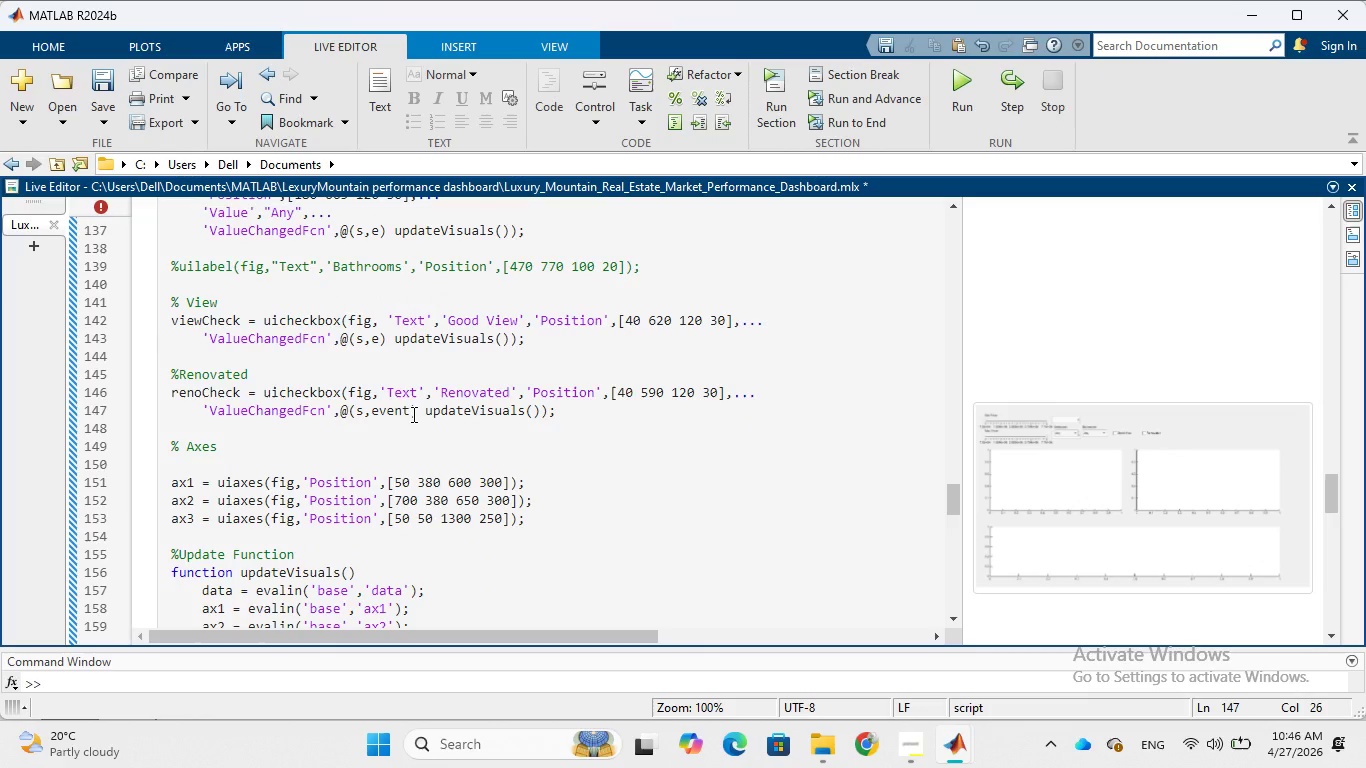 
left_click([412, 414])
 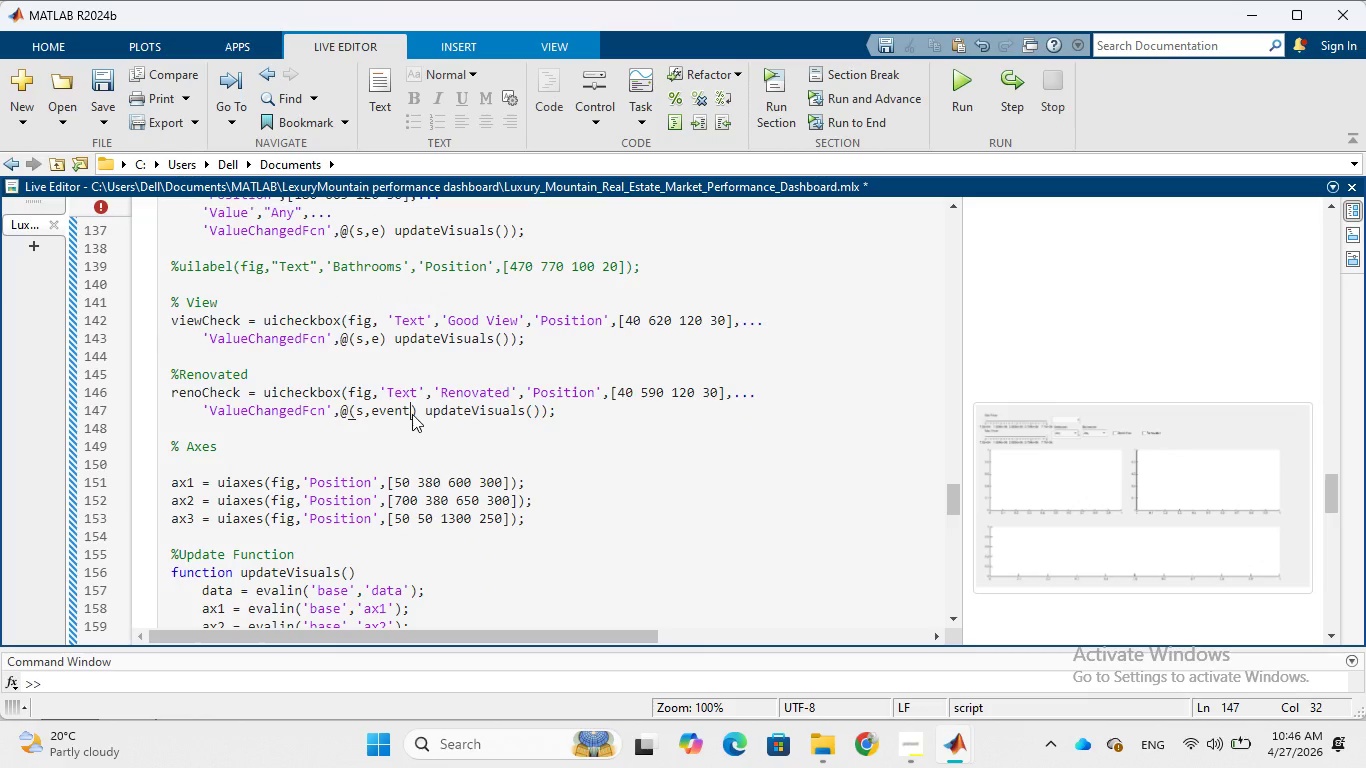 
key(Backspace)
 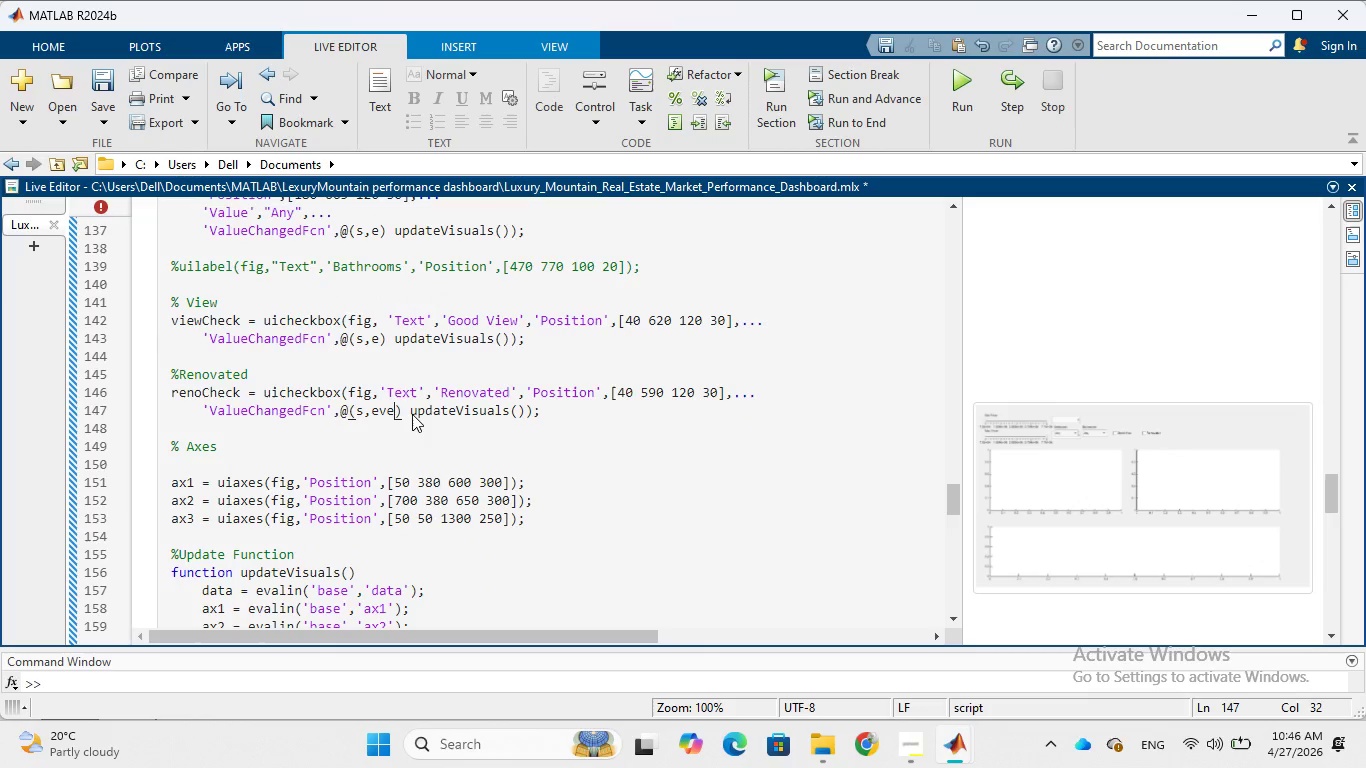 
key(Backspace)
 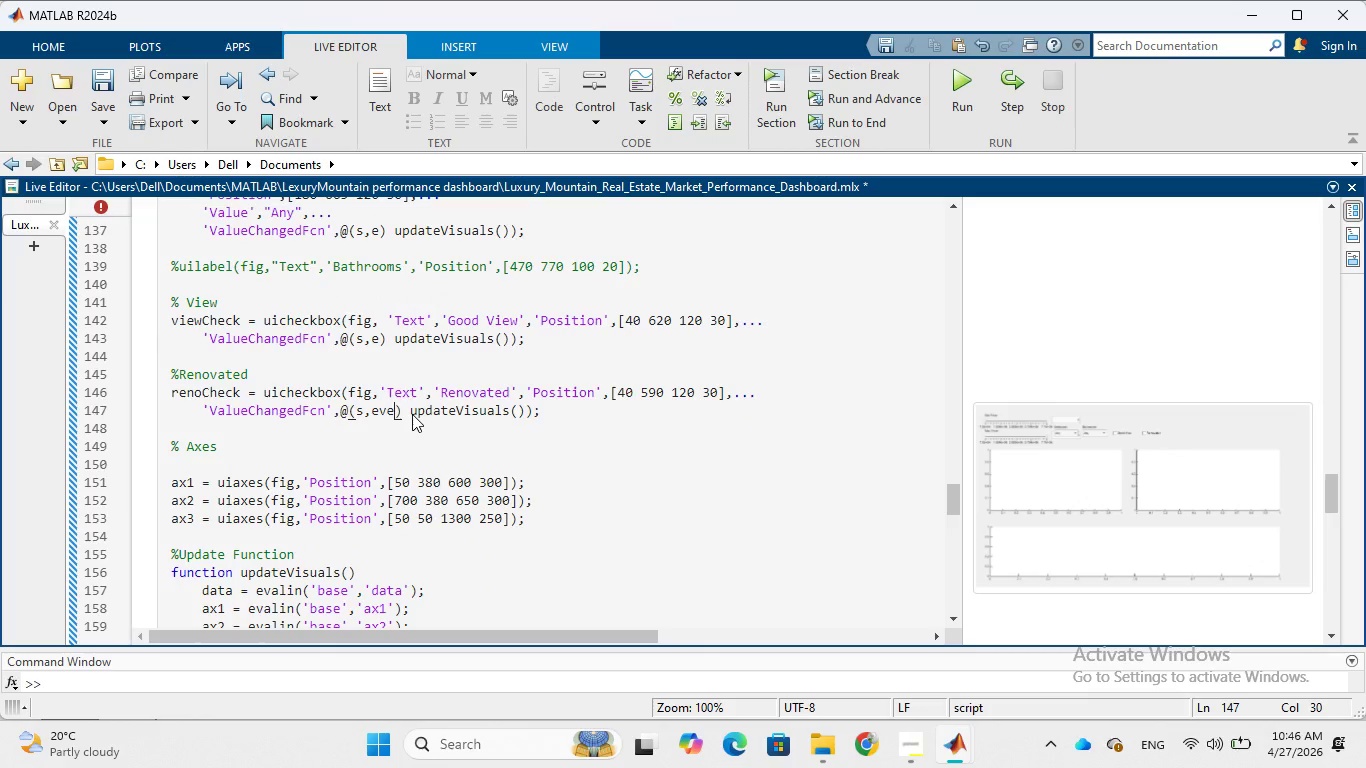 
key(Backspace)
 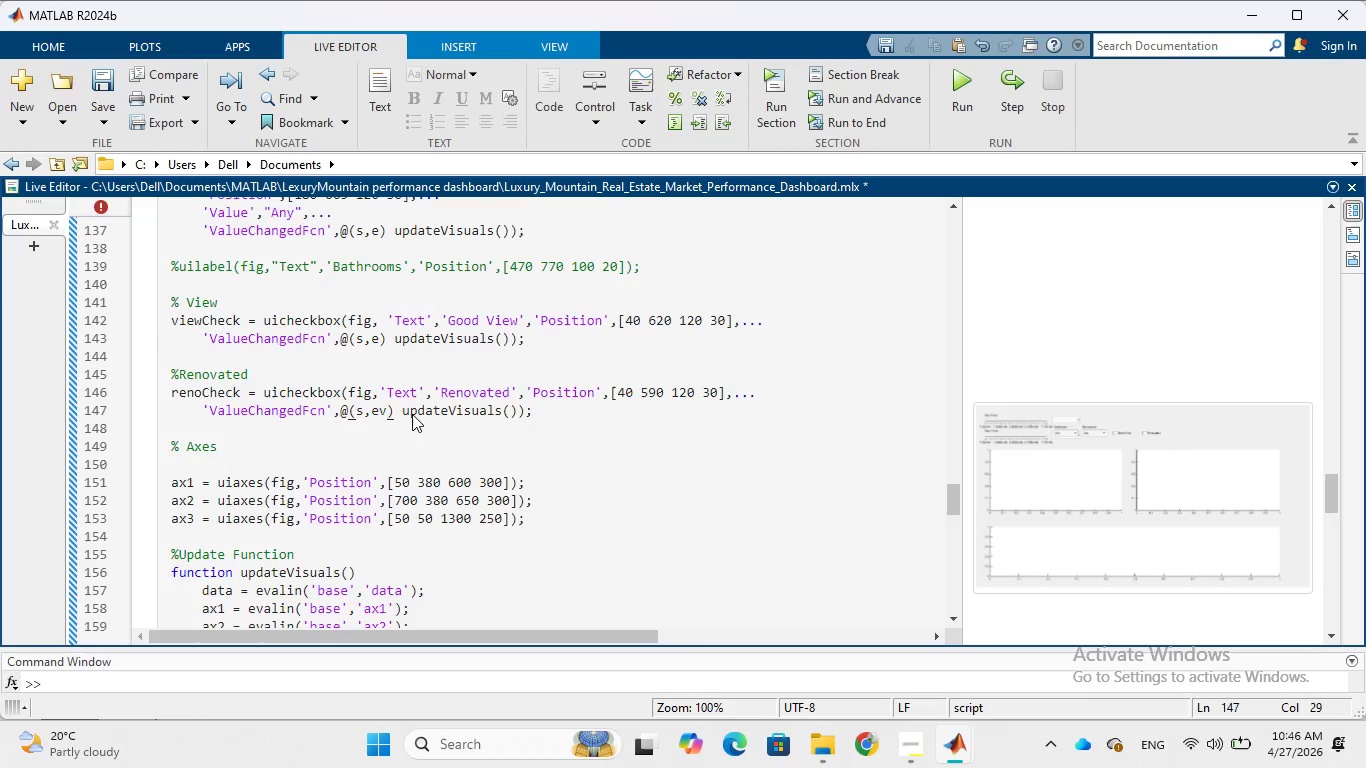 
key(Backspace)
 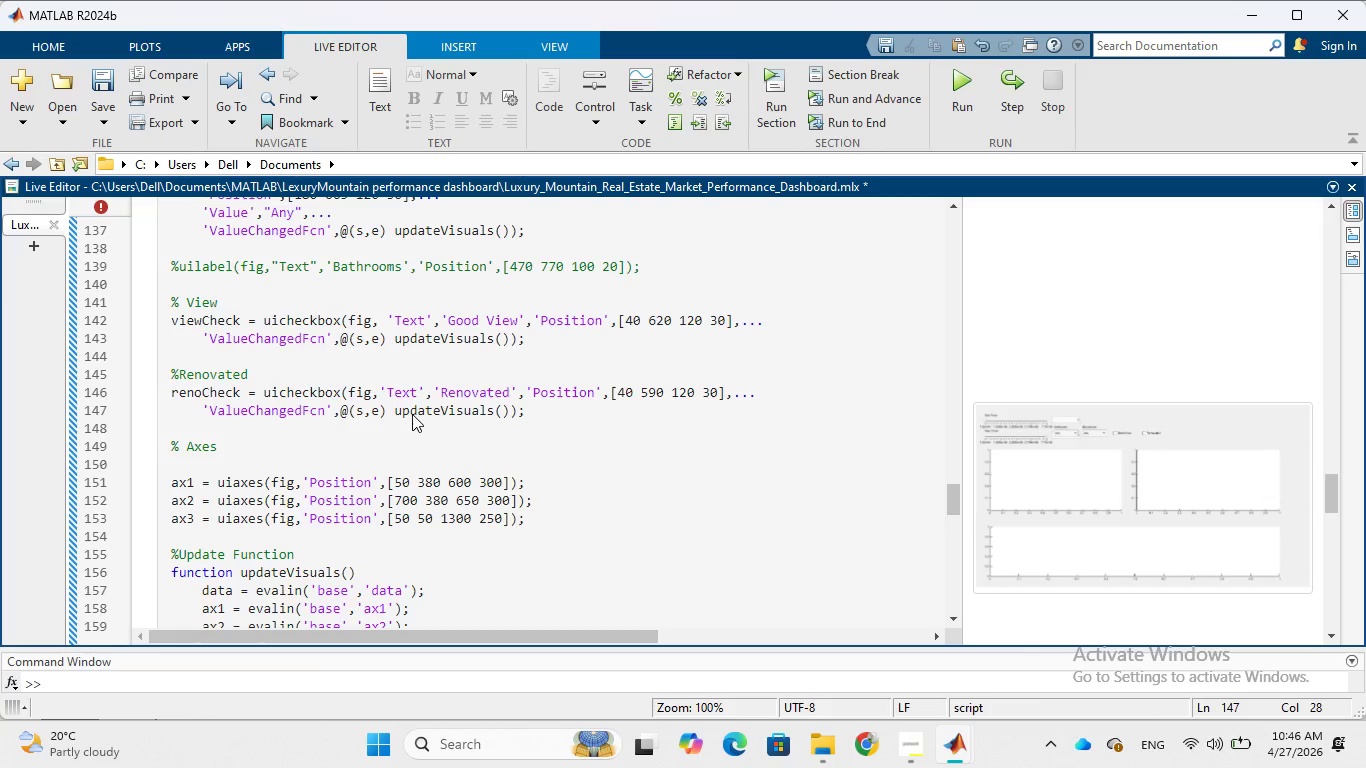 
wait(12.83)
 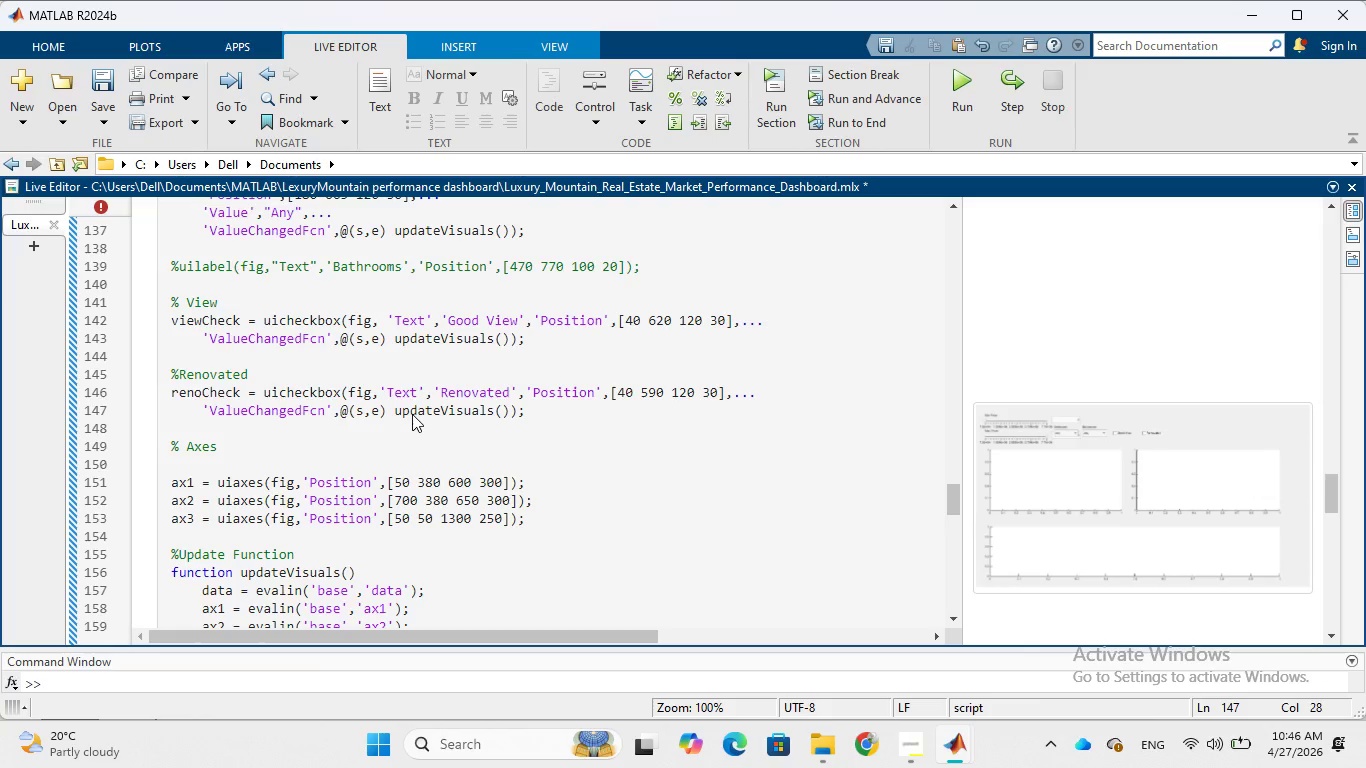 
scroll: coordinate [317, 440], scroll_direction: up, amount: 1.0
 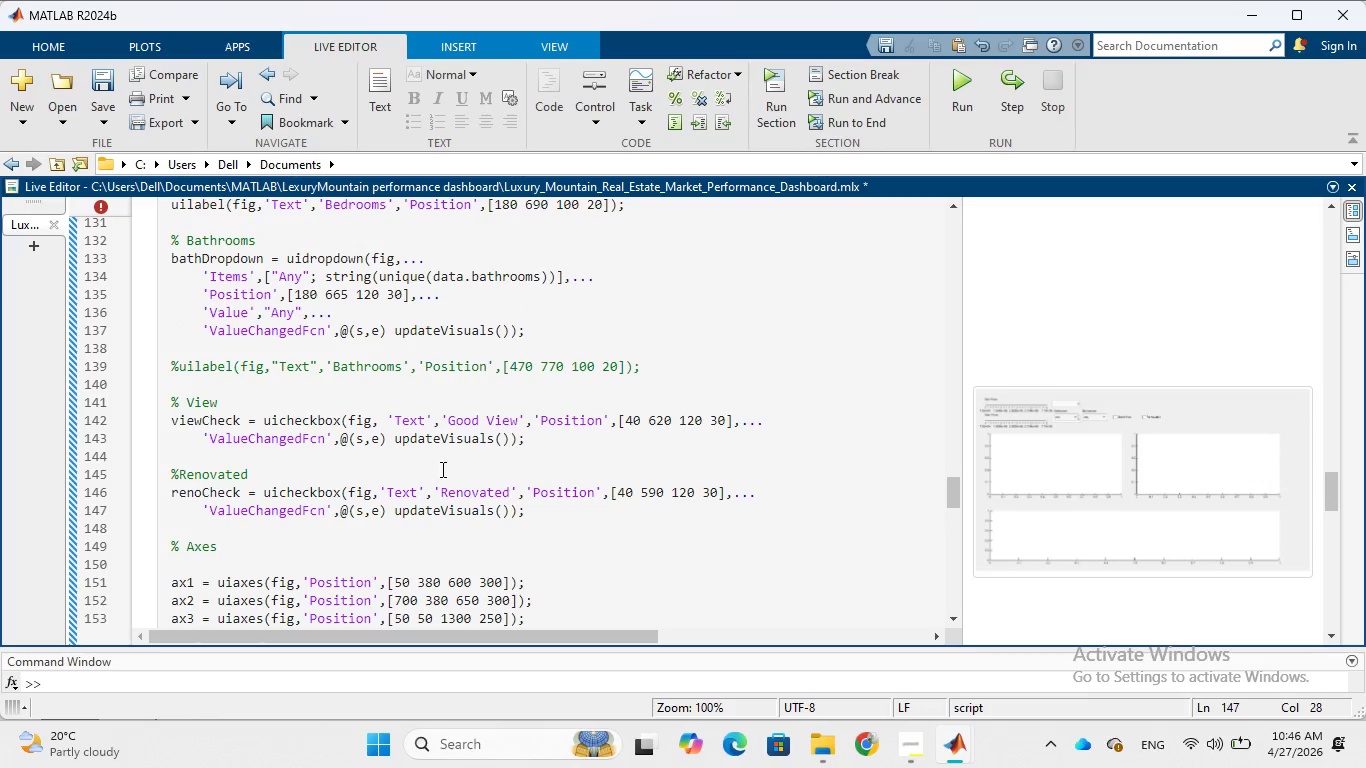 
left_click([543, 513])
 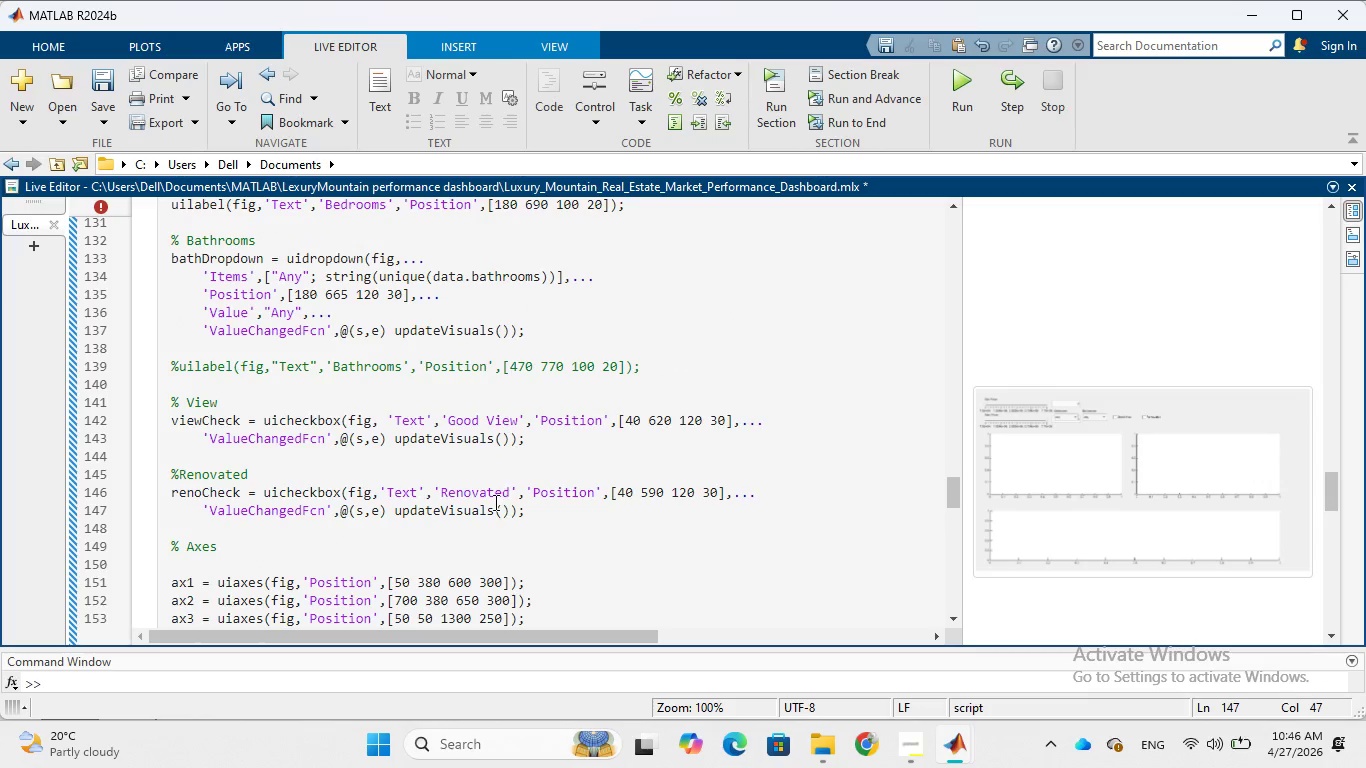 
scroll: coordinate [494, 502], scroll_direction: up, amount: 7.0
 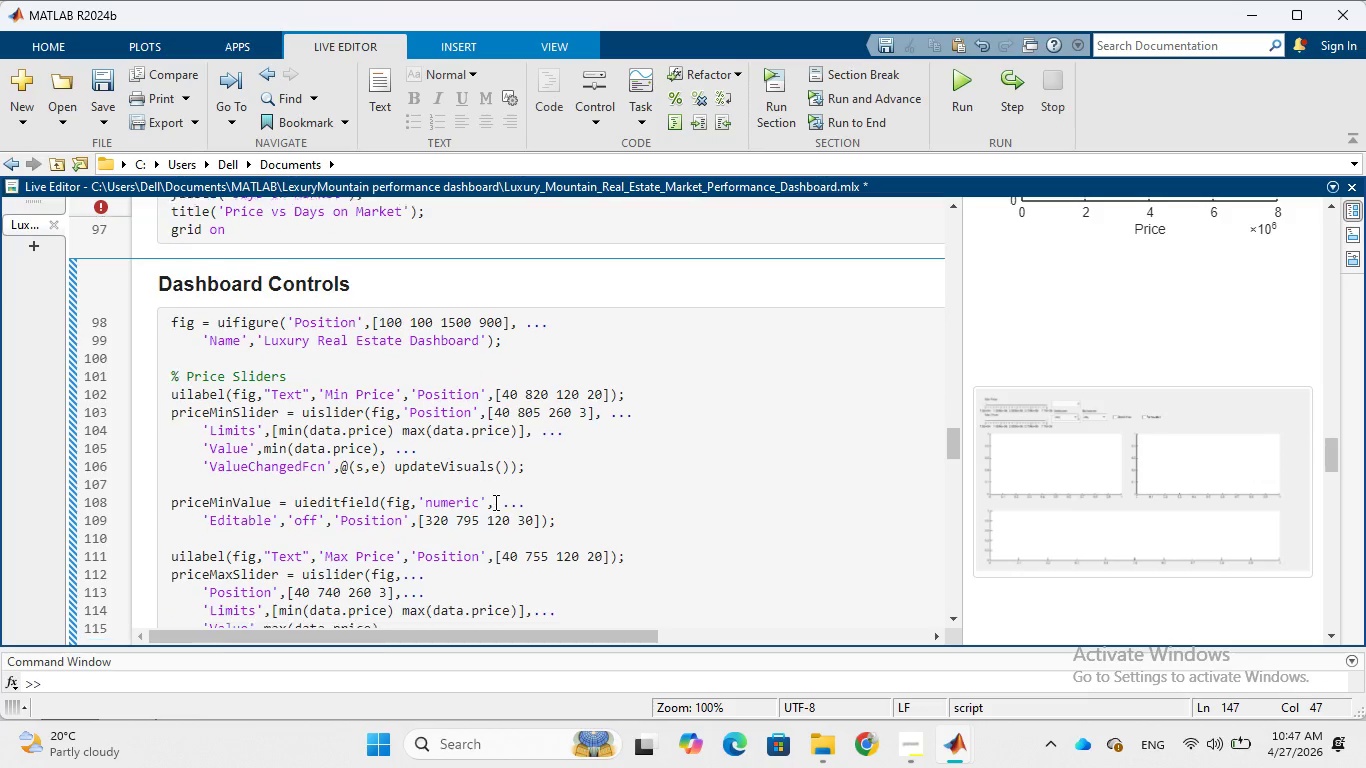 
scroll: coordinate [494, 502], scroll_direction: down, amount: 8.0
 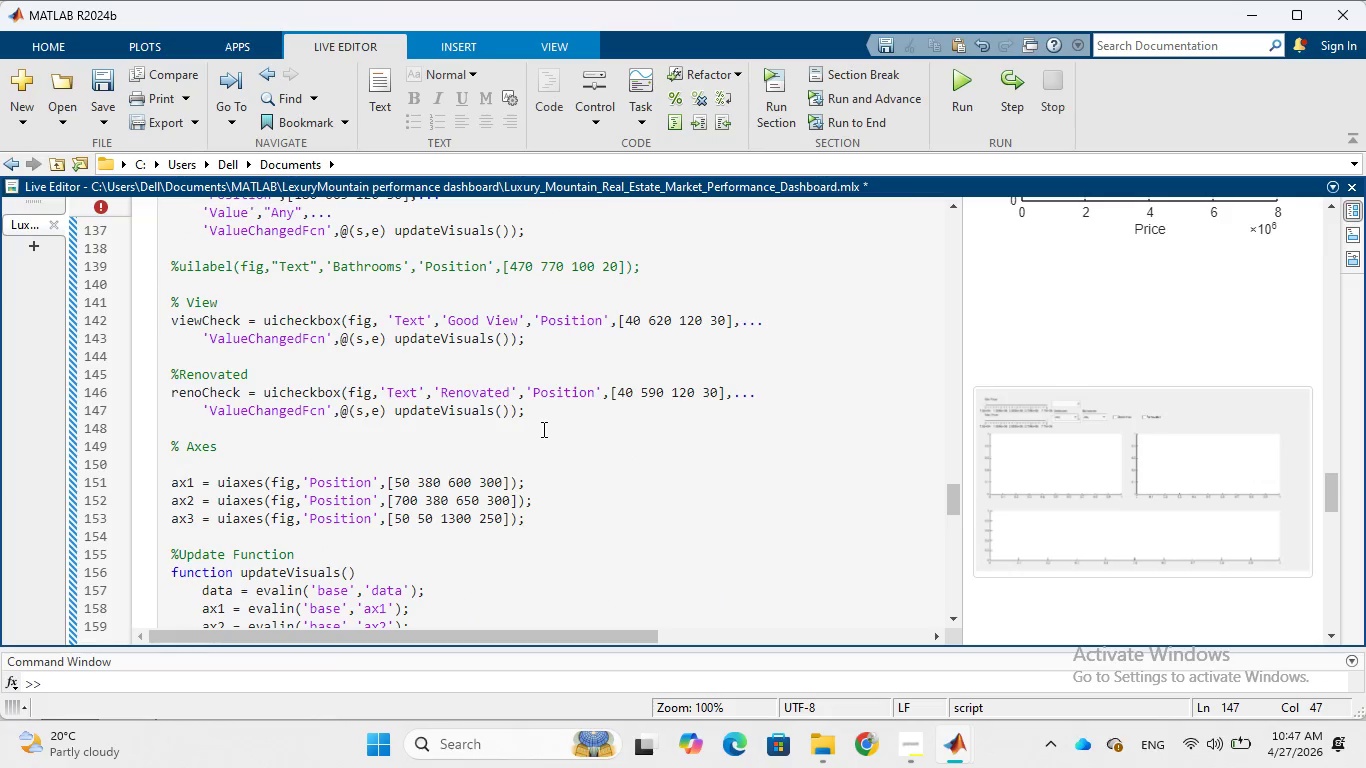 
left_click([555, 410])
 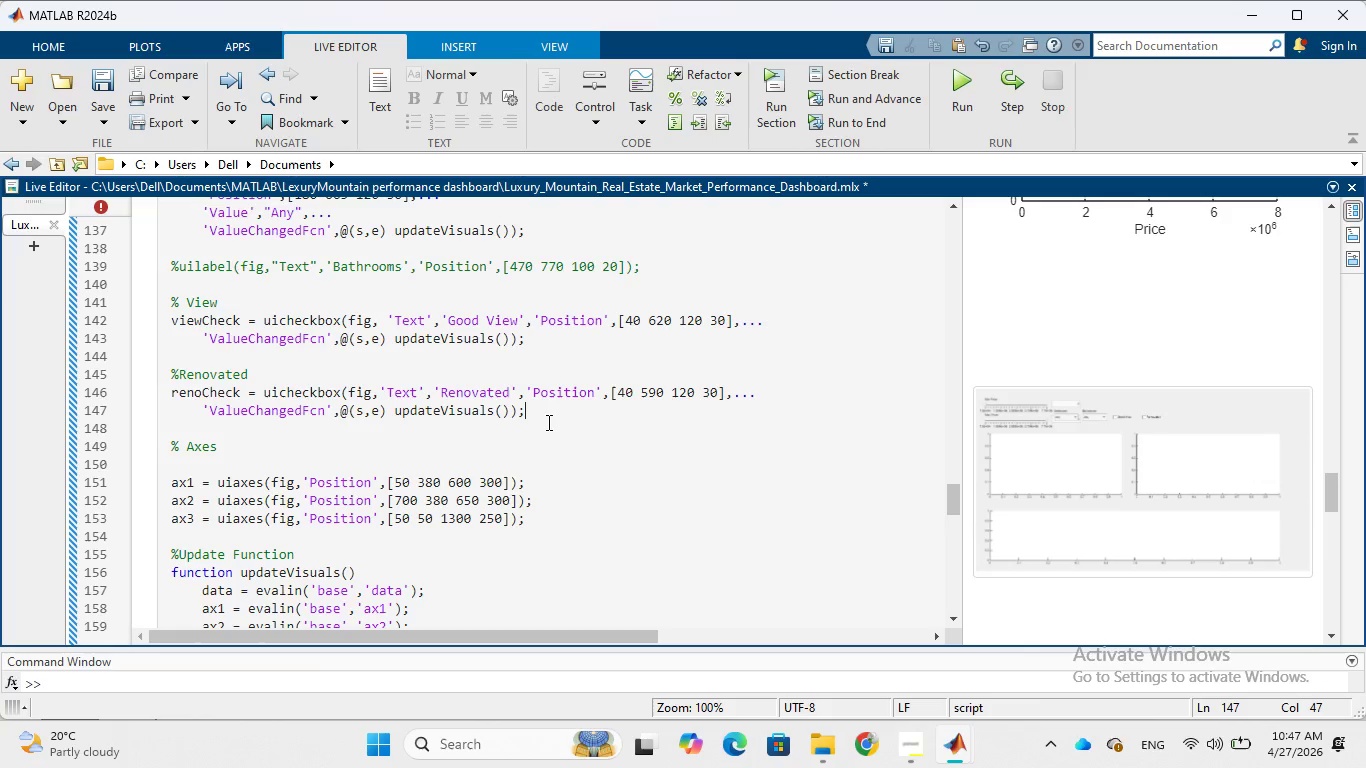 
key(Enter)
 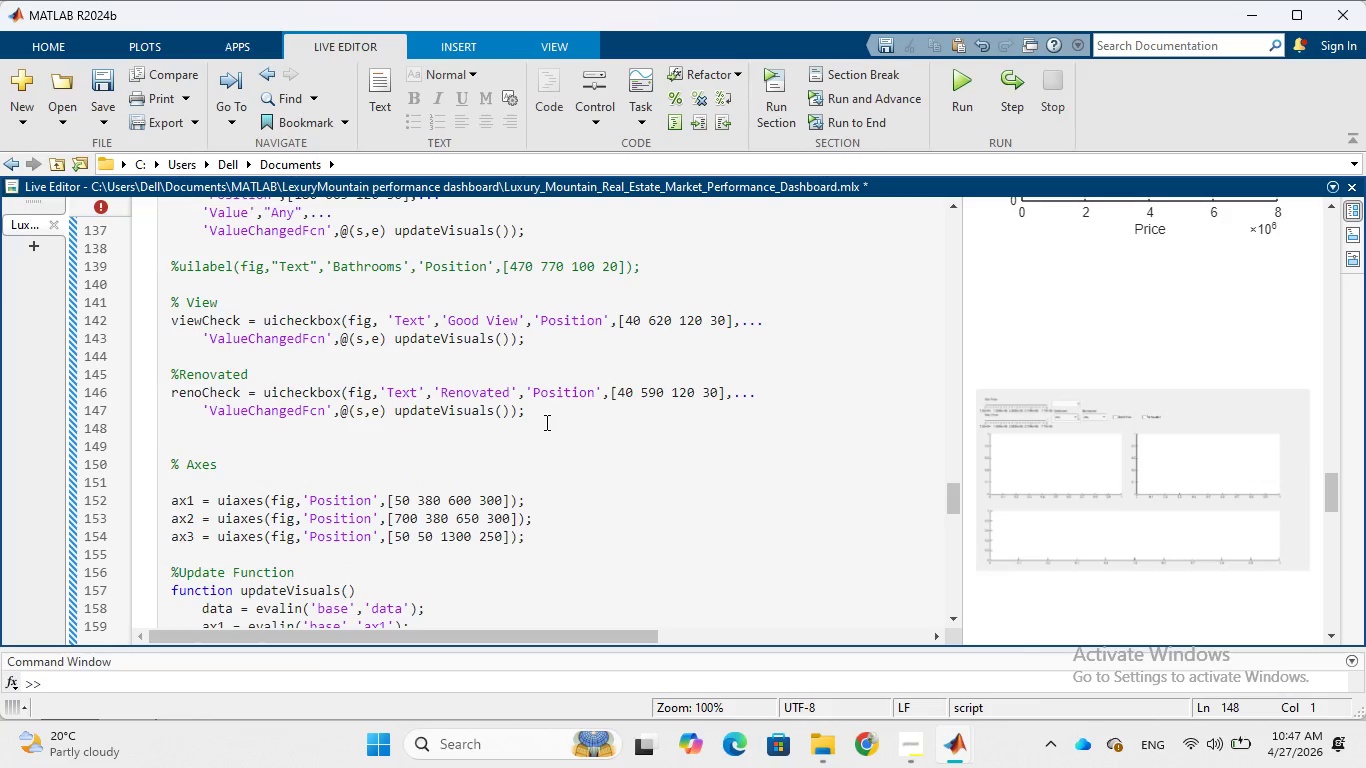 
key(Enter)
 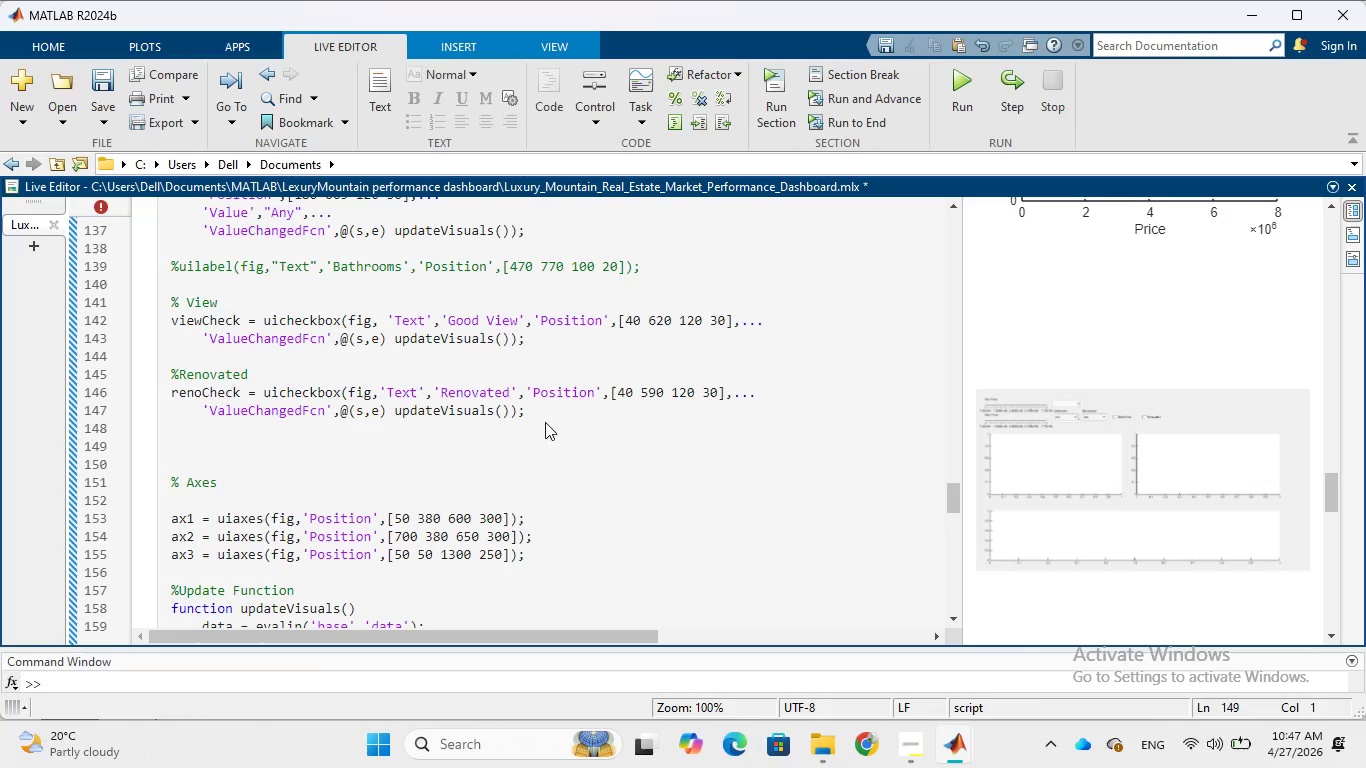 
type(water)
 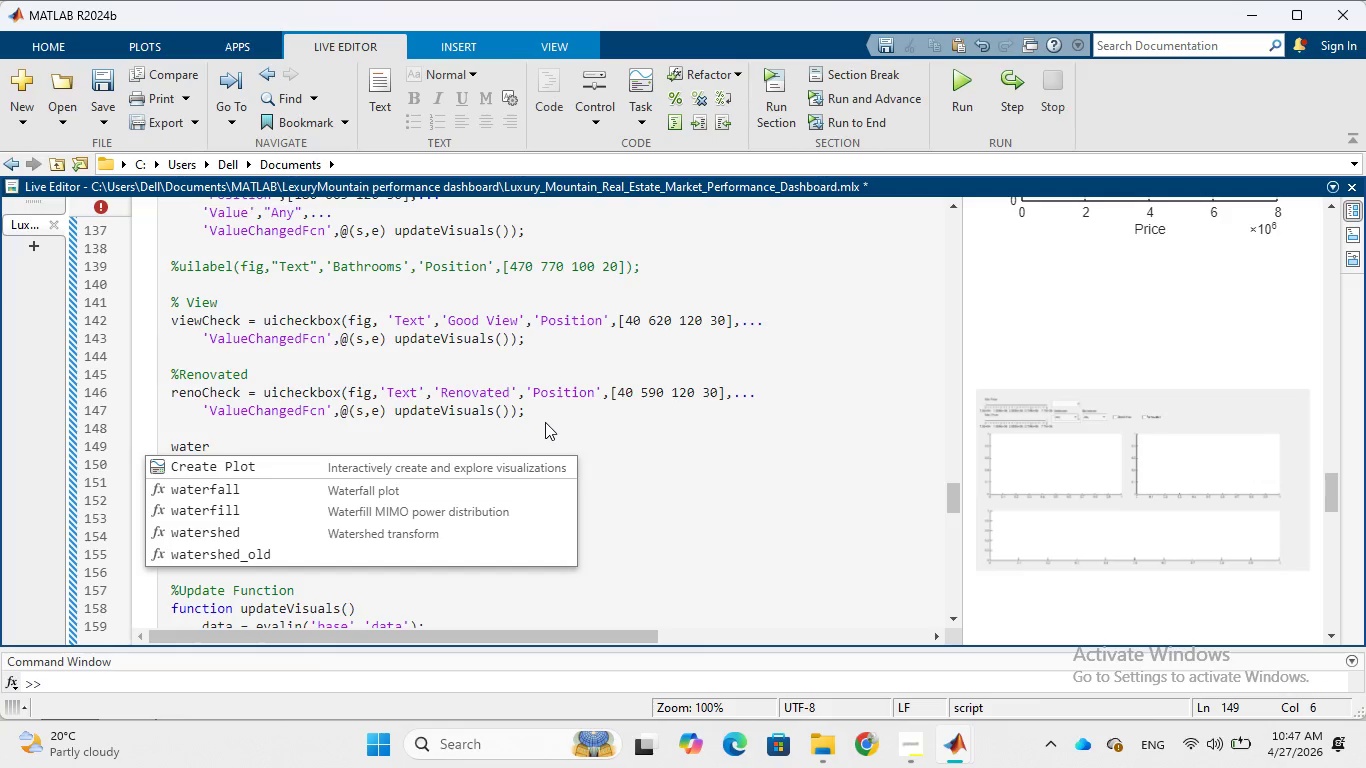 
type(frontCheck)
 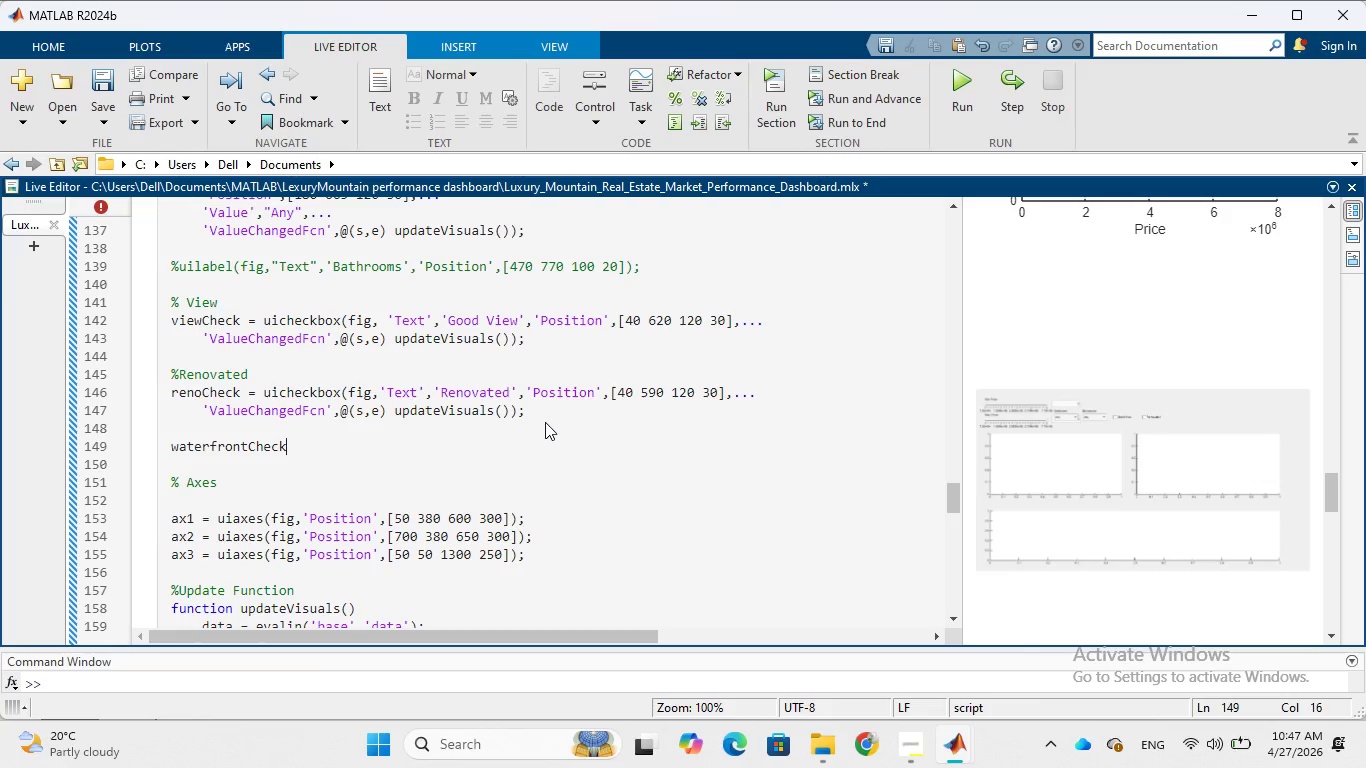 
key(Space)
 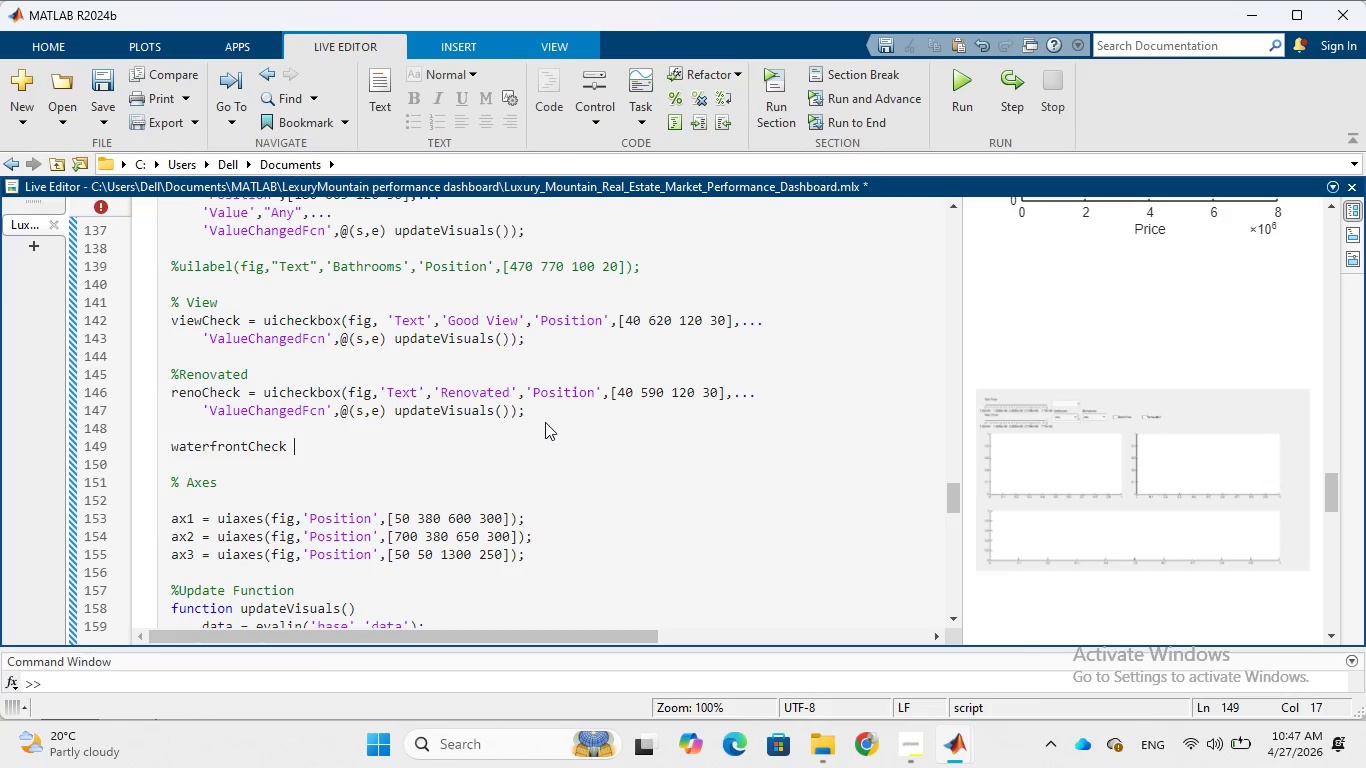 
key(Equal)
 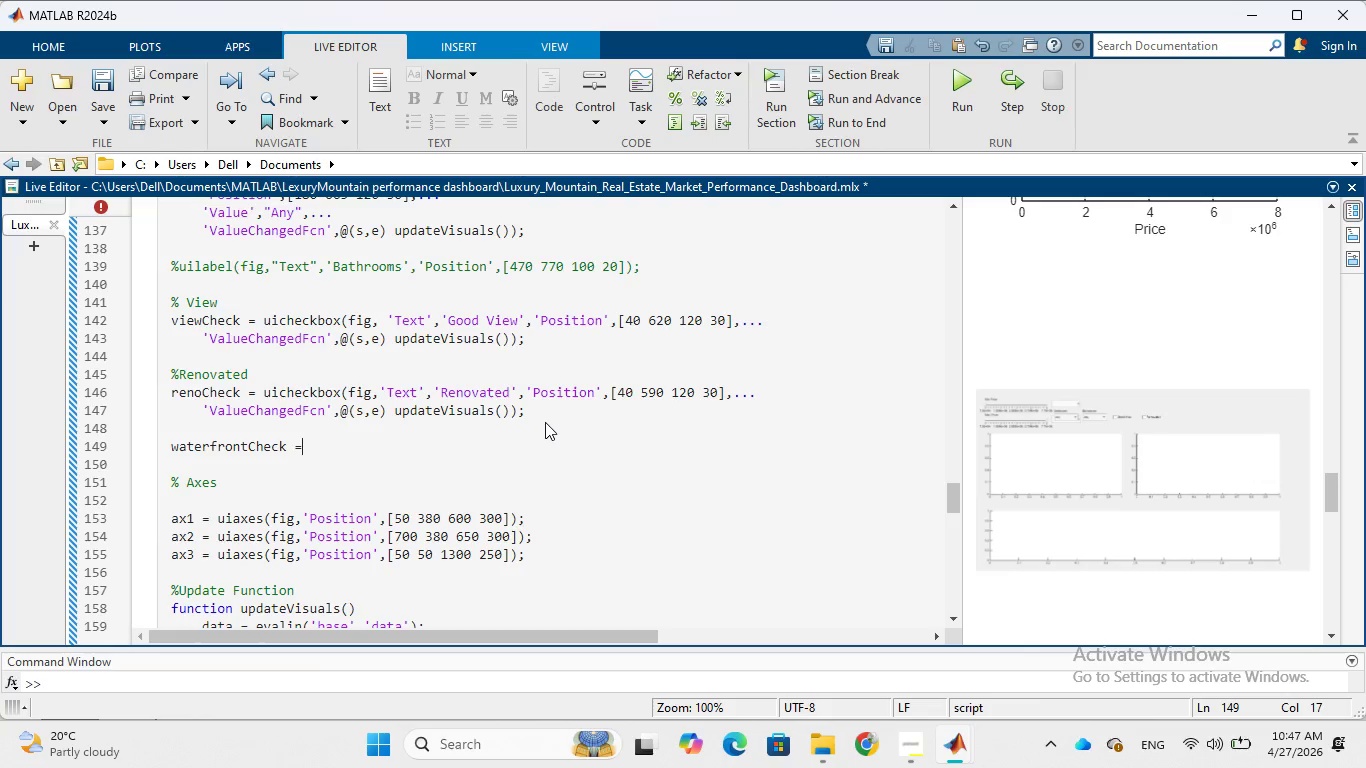 
key(Space)
 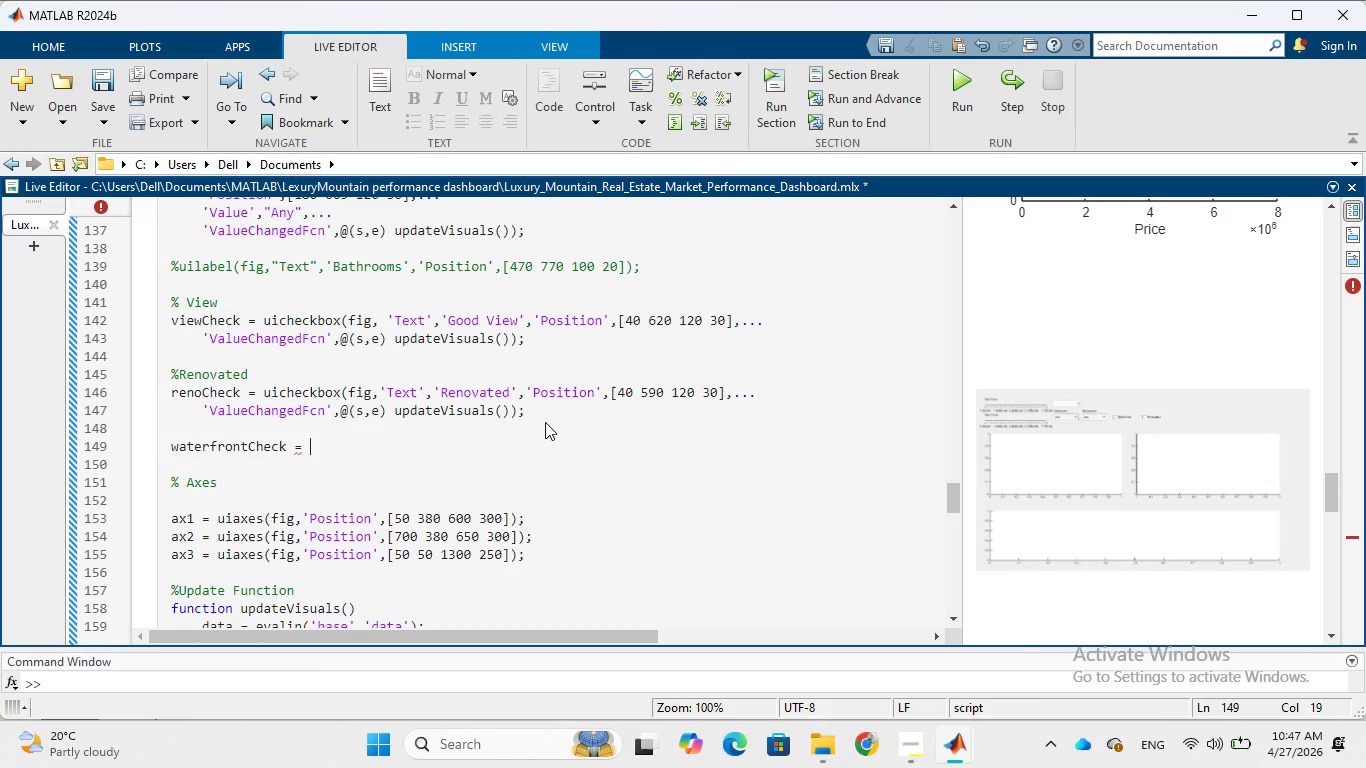 
type(ui)
 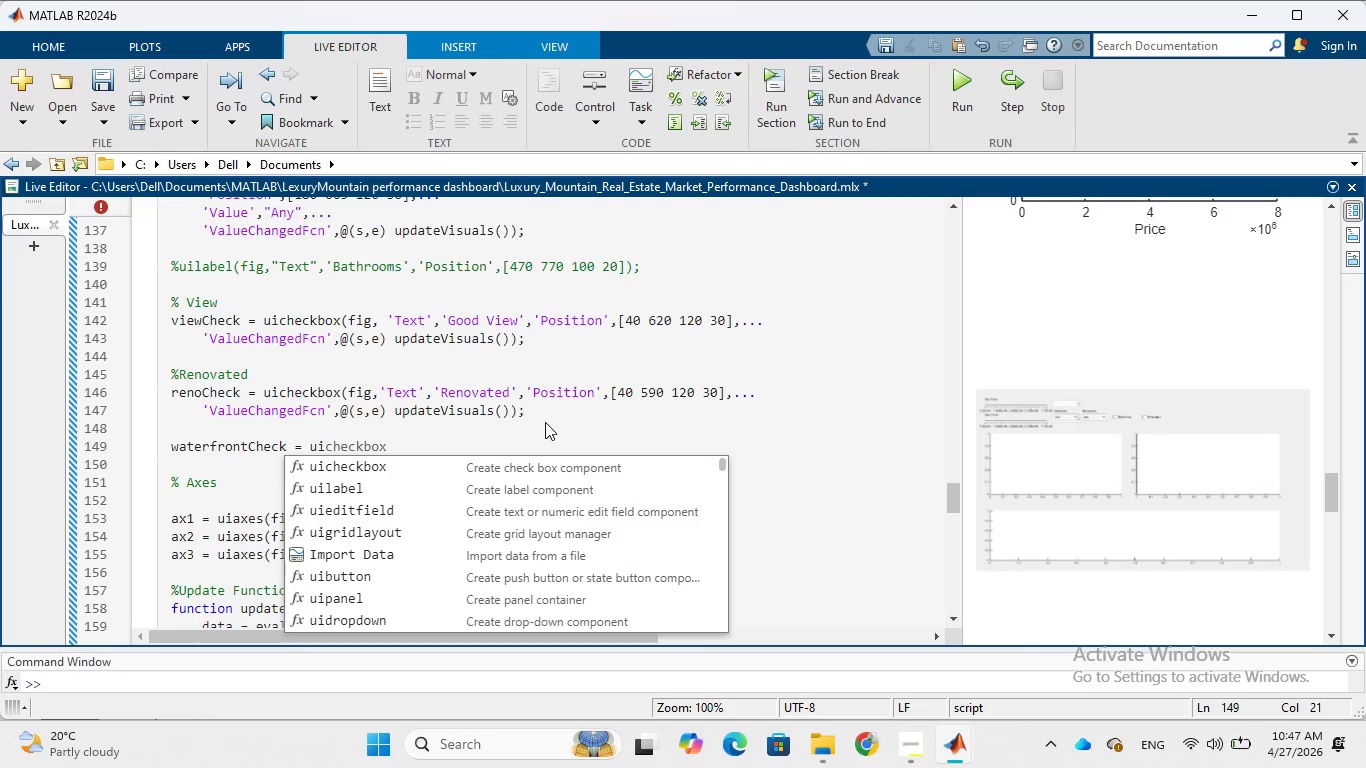 
key(Tab)
 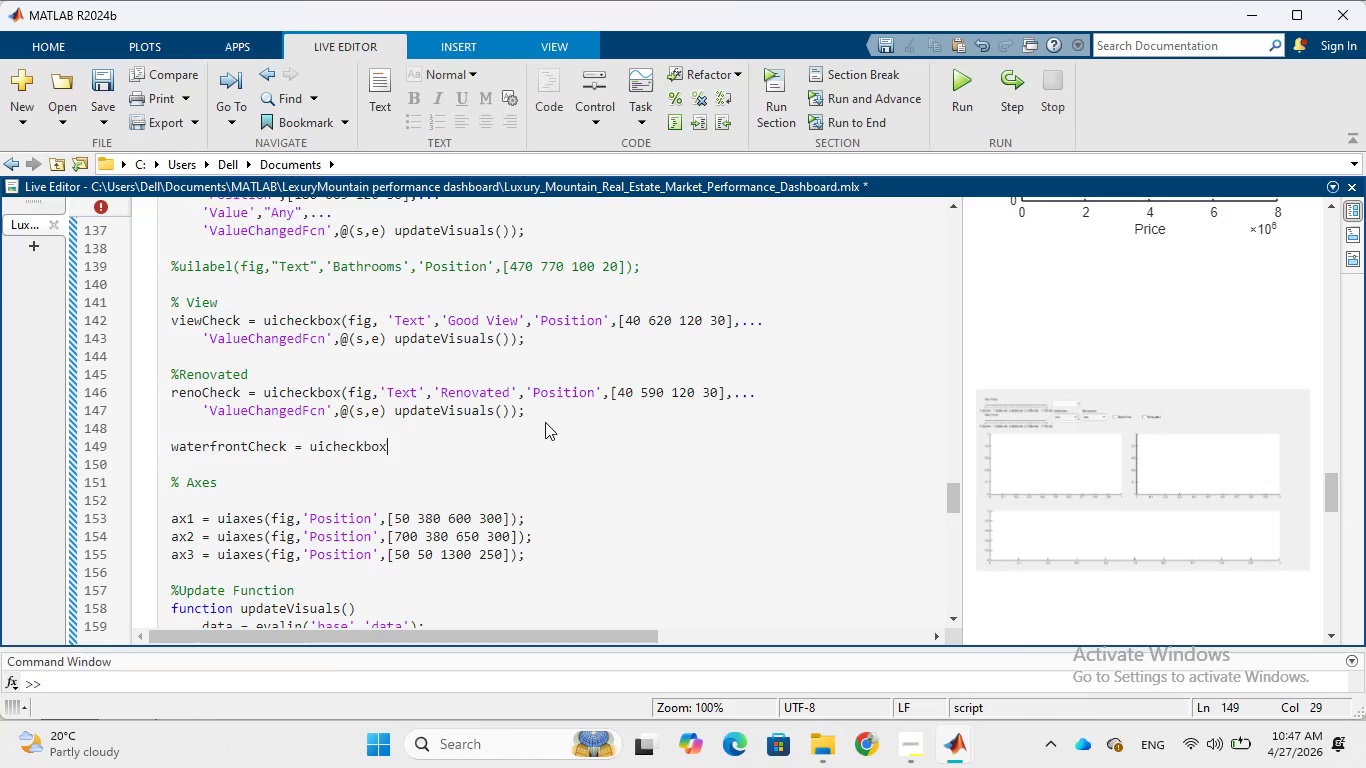 
key(Shift+9)
 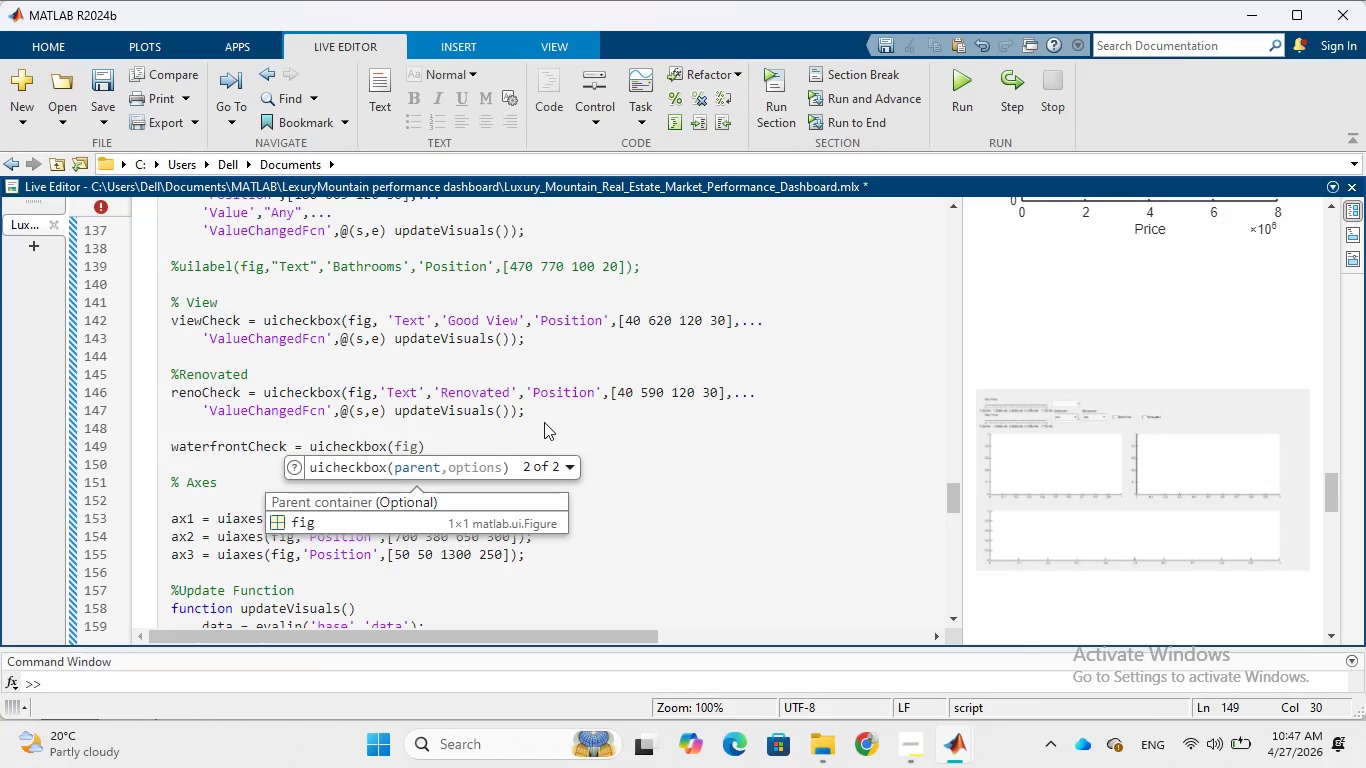 
wait(7.27)
 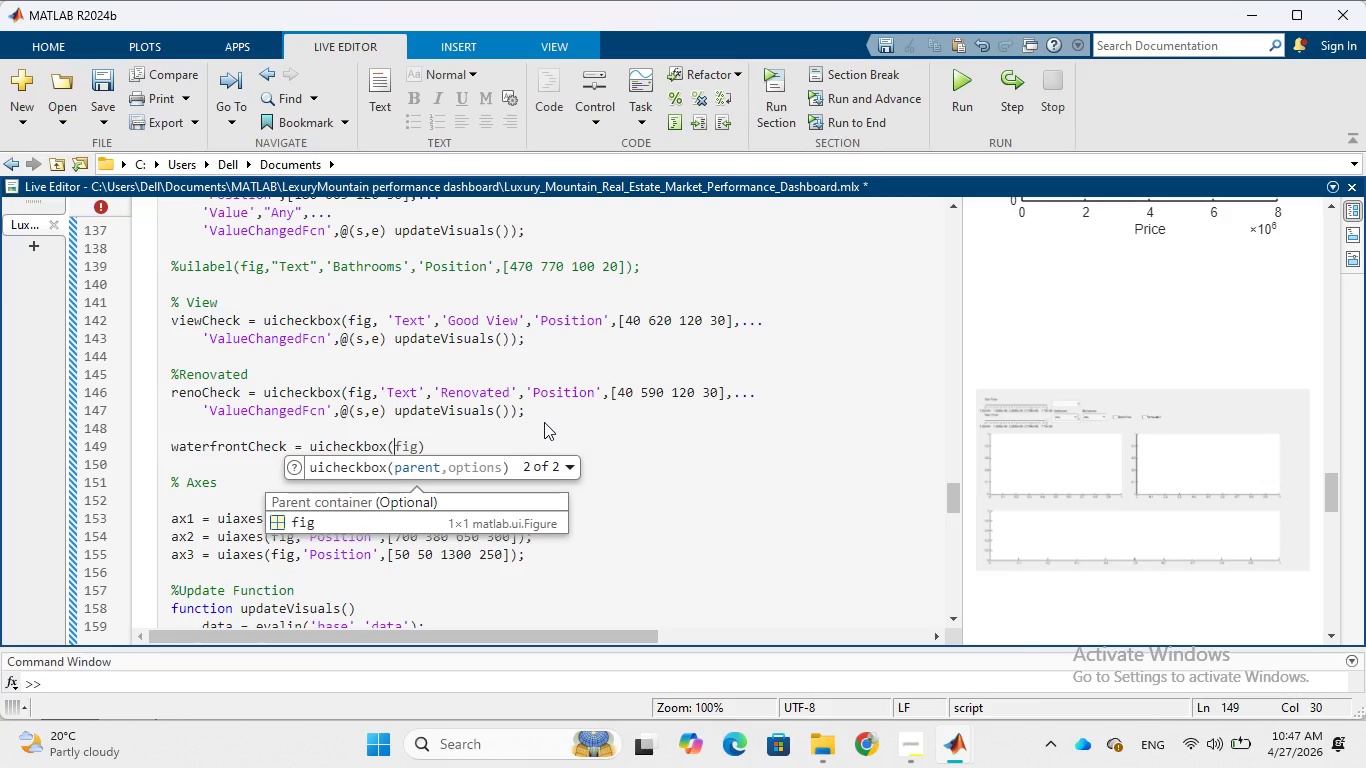 
type(fig,)
 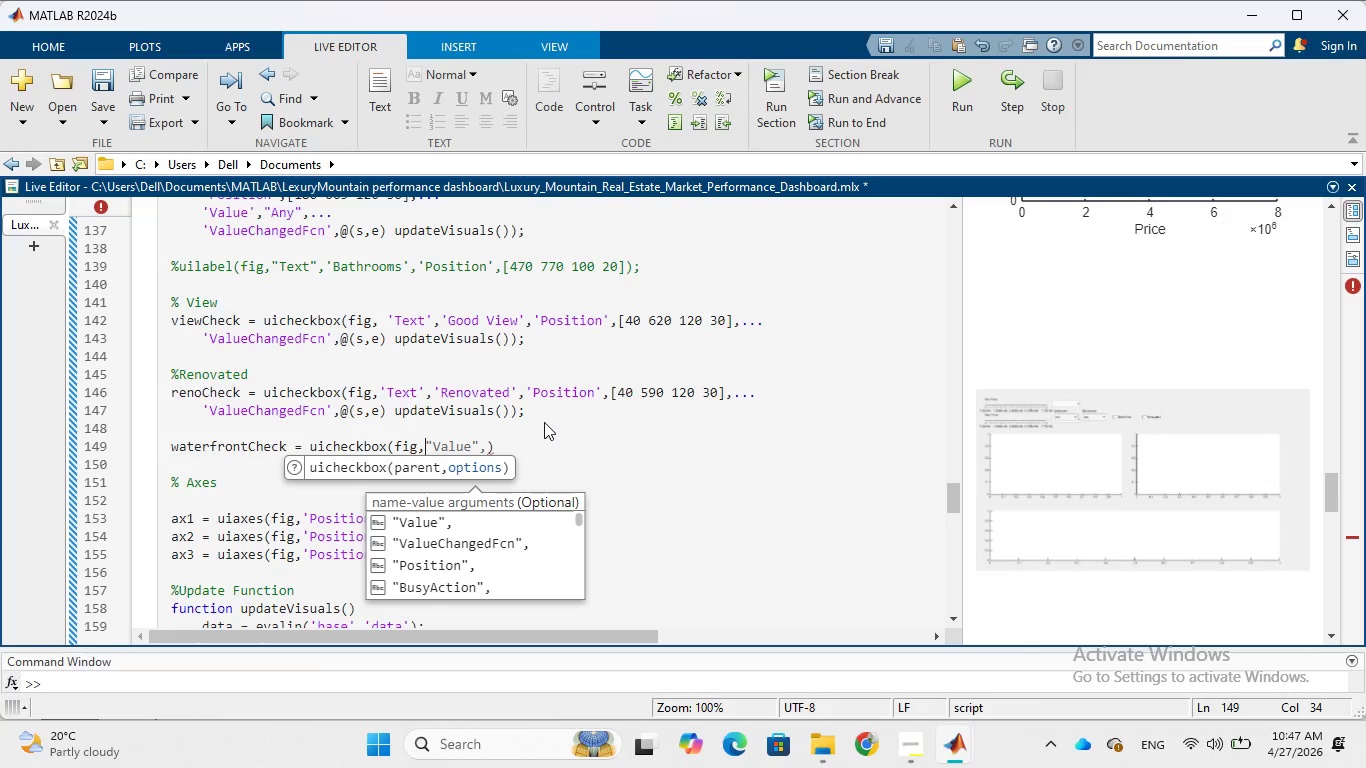 
wait(8.59)
 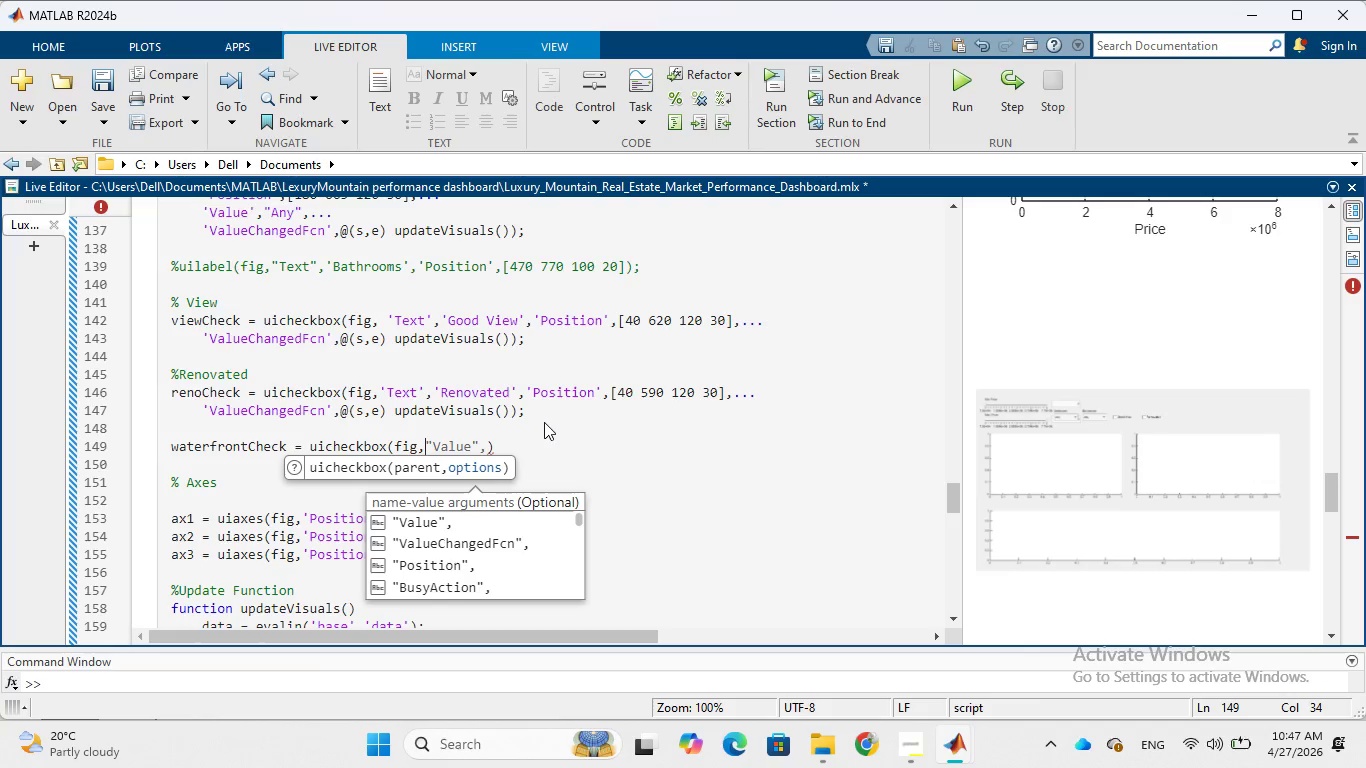 
key(Quote)
 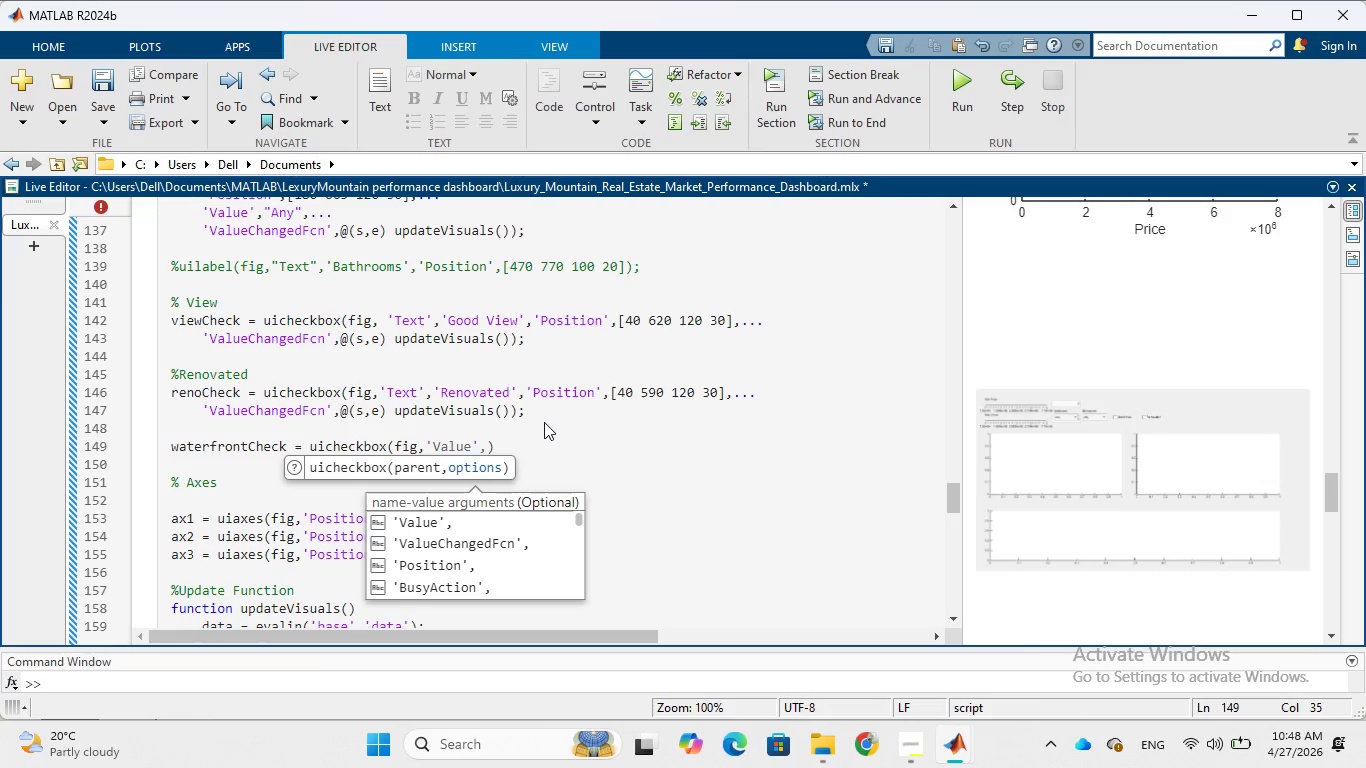 
key(CapsLock)
 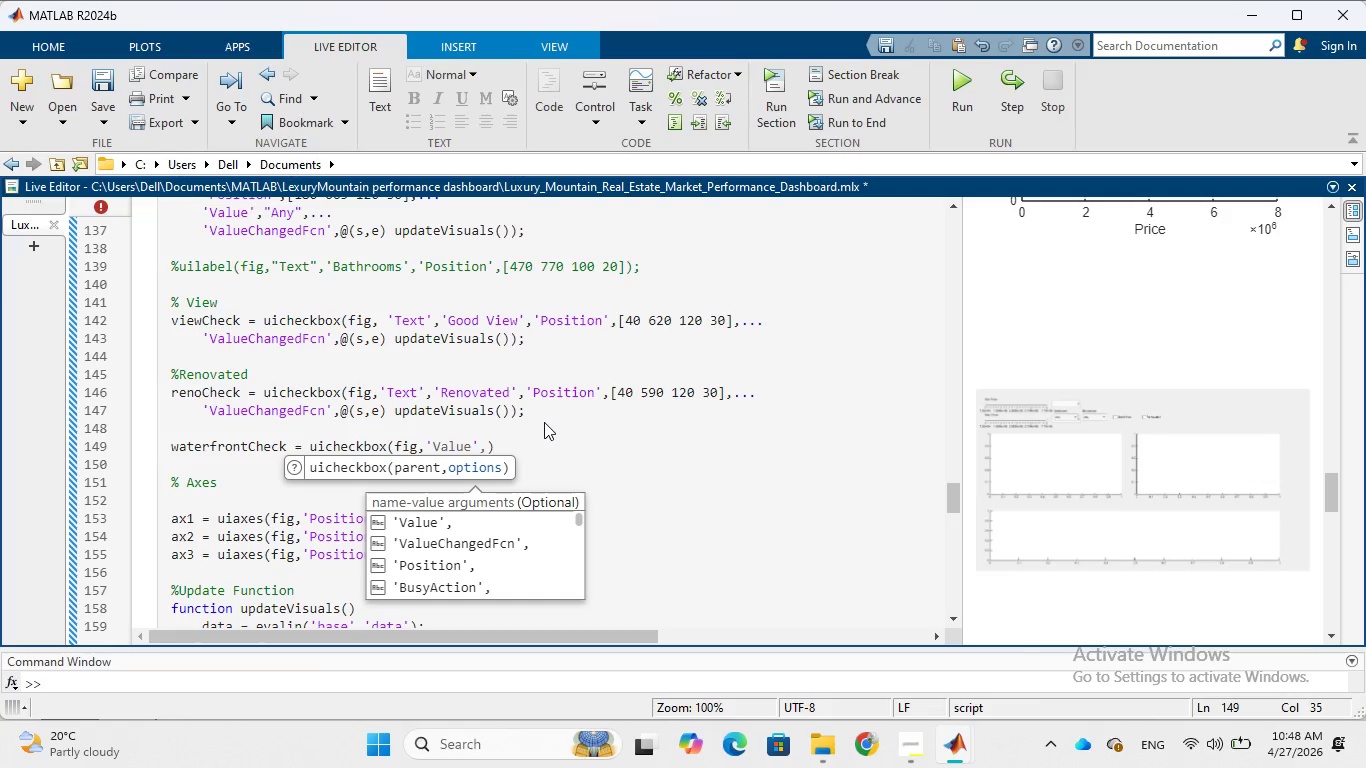 
key(T)
 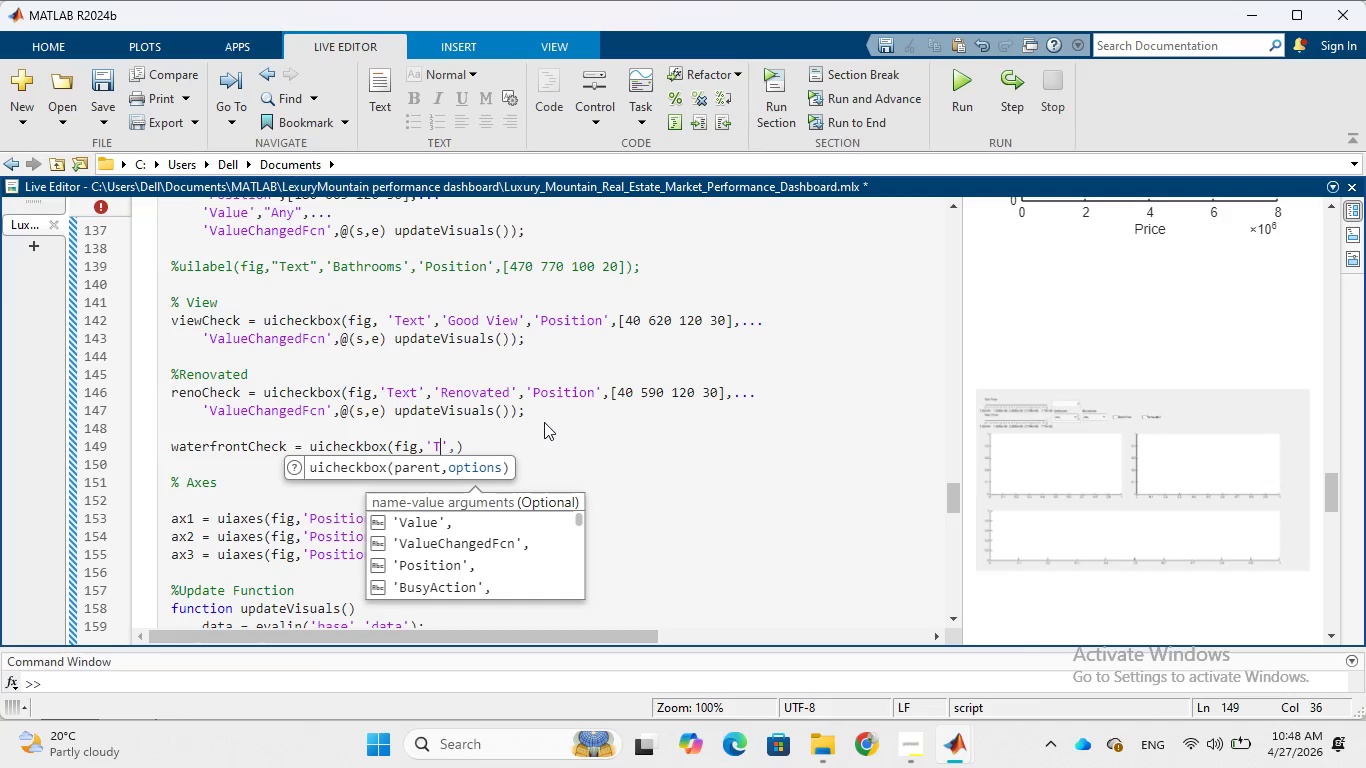 
key(CapsLock)
 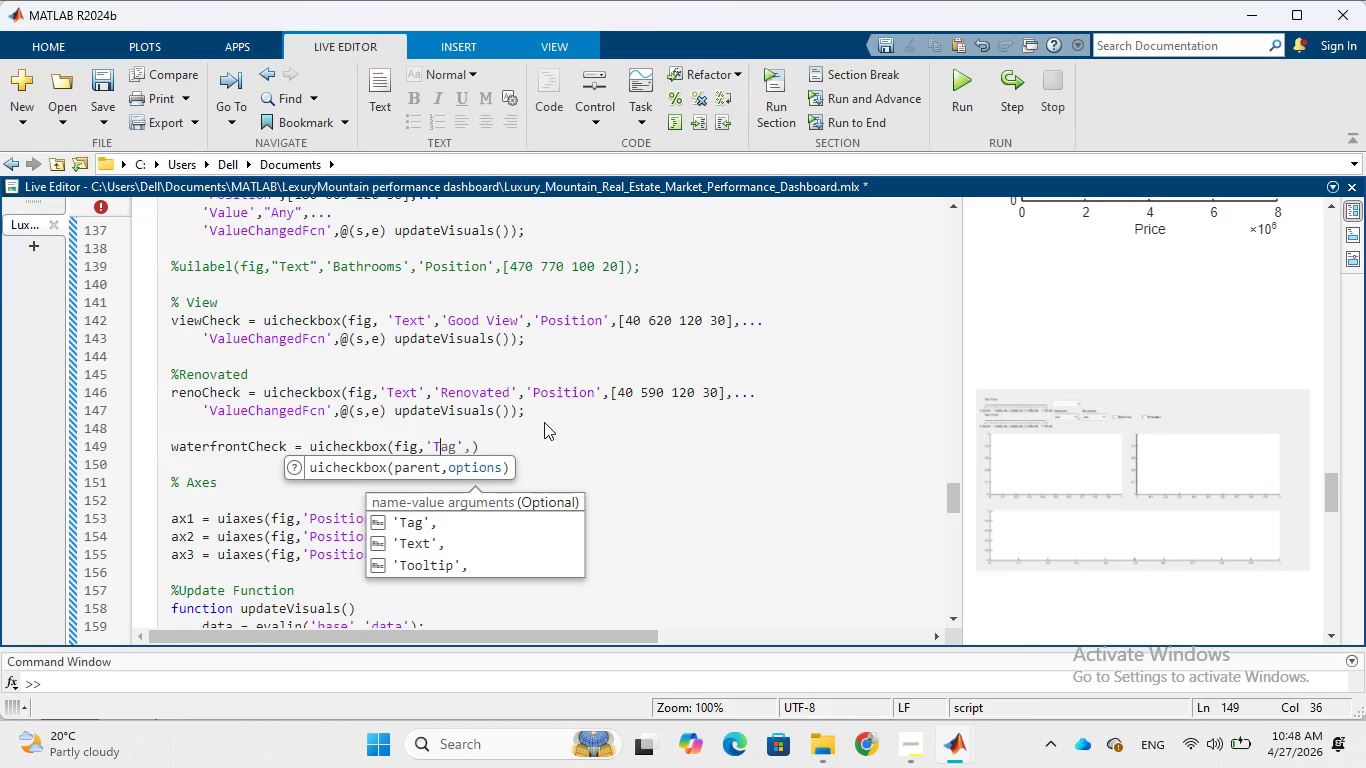 
key(E)
 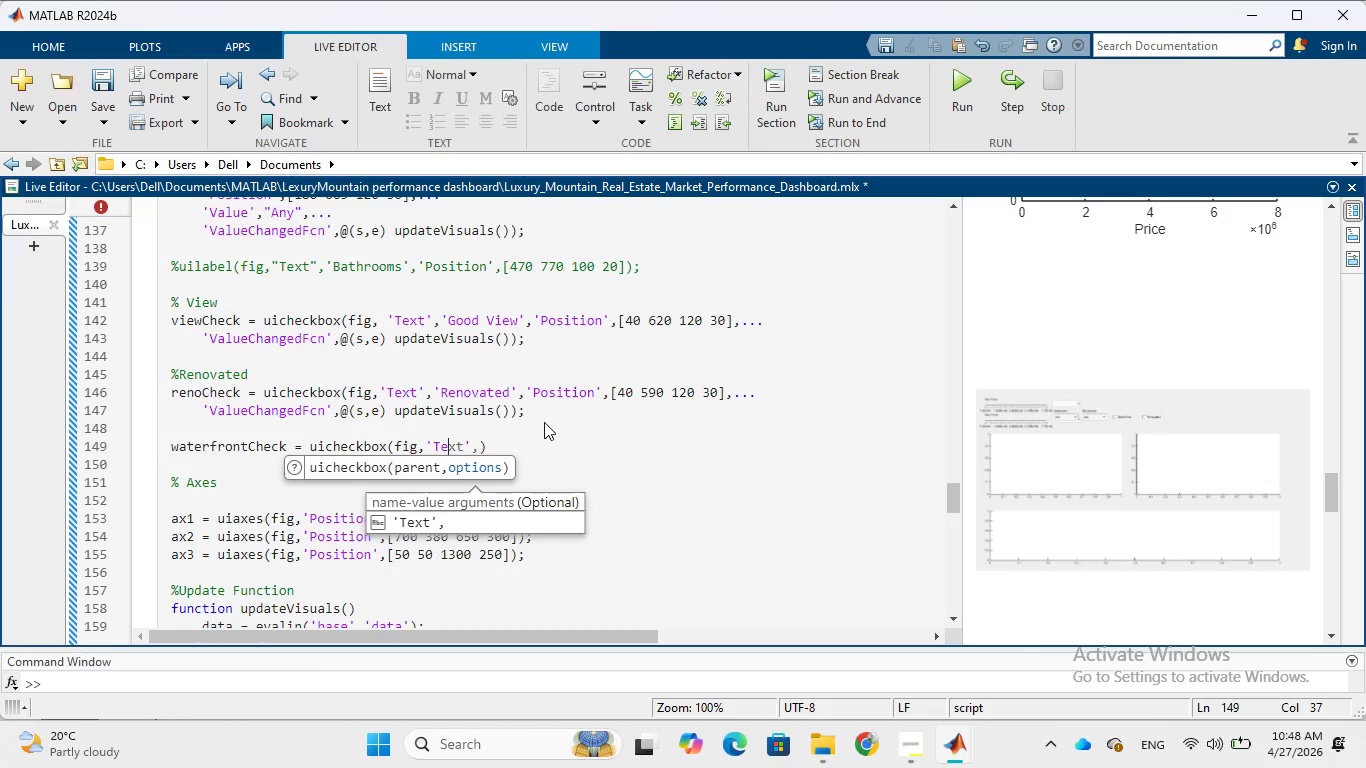 
wait(7.36)
 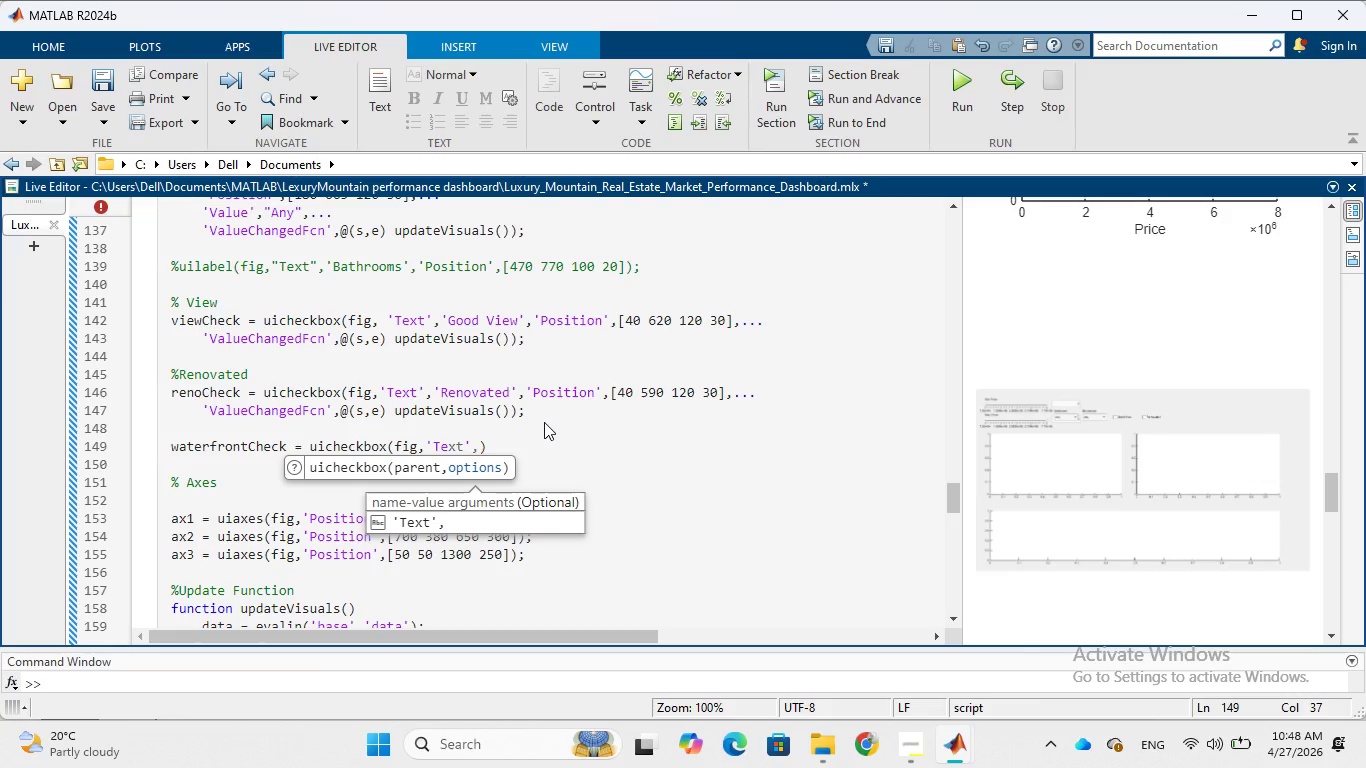 
key(MediaTrackNext)
 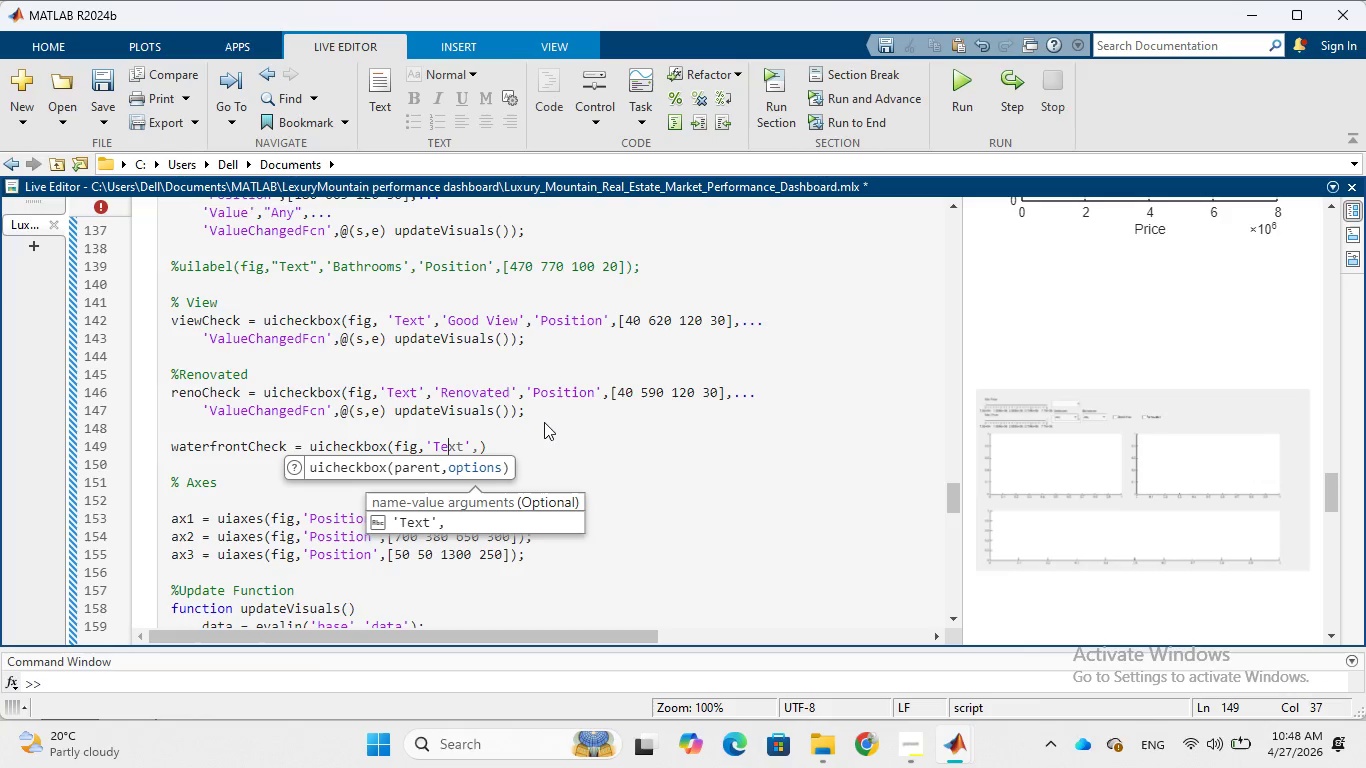 
wait(10.67)
 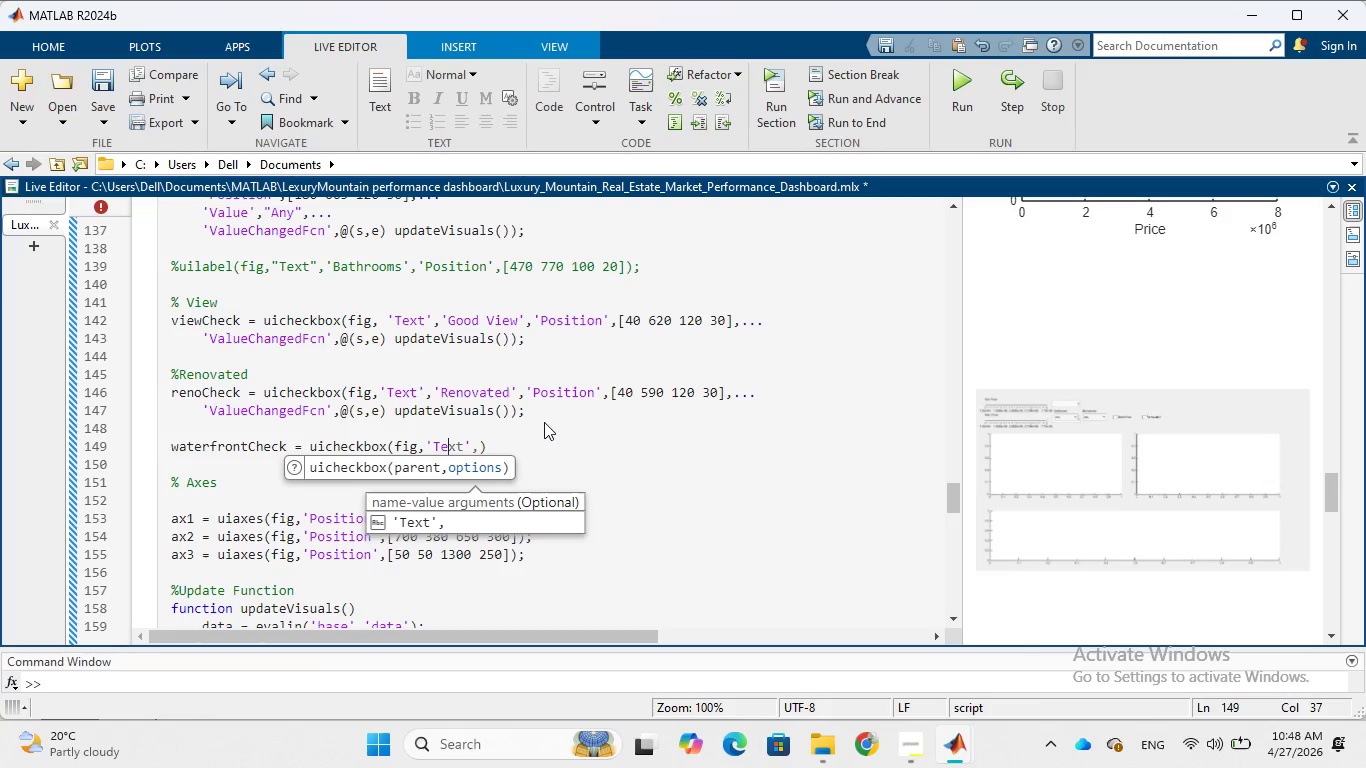 
type(xt)
 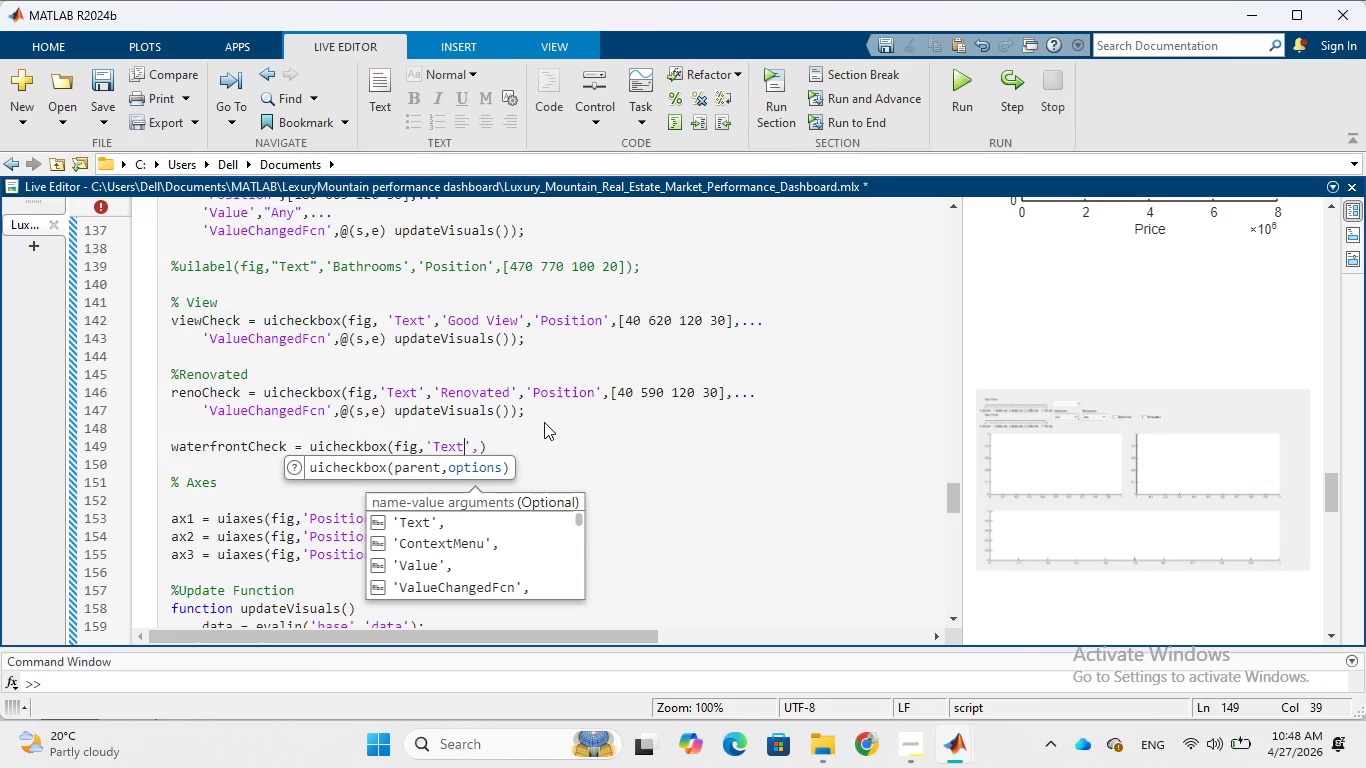 
key(ArrowRight)
 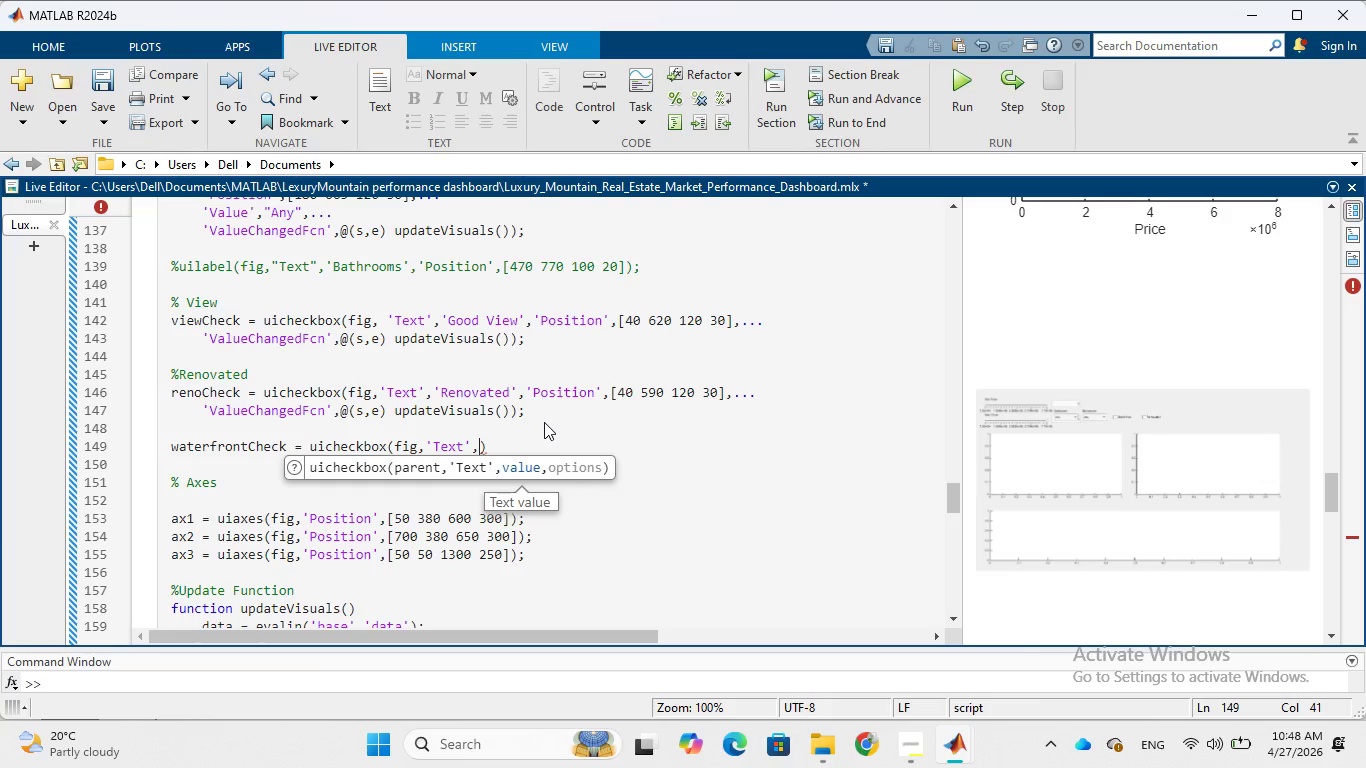 
wait(5.33)
 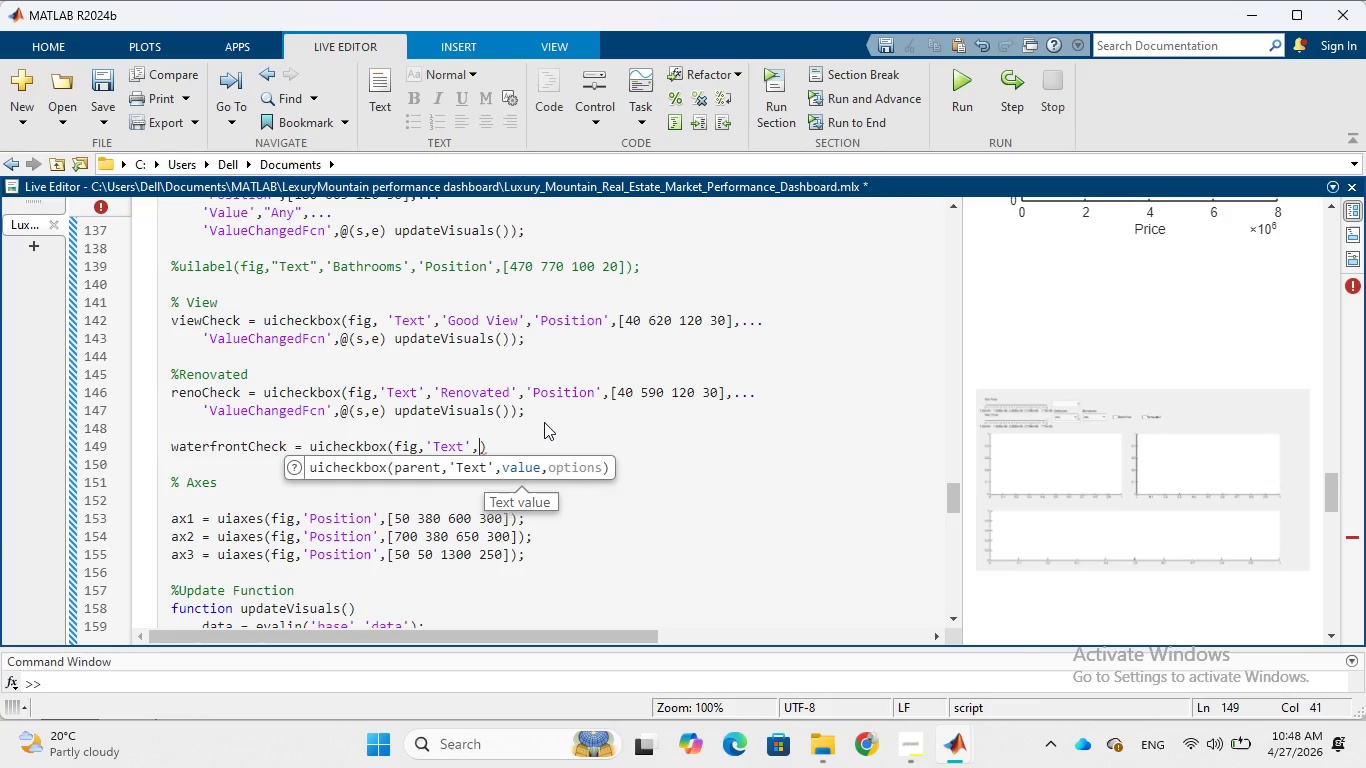 
key(Quote)
 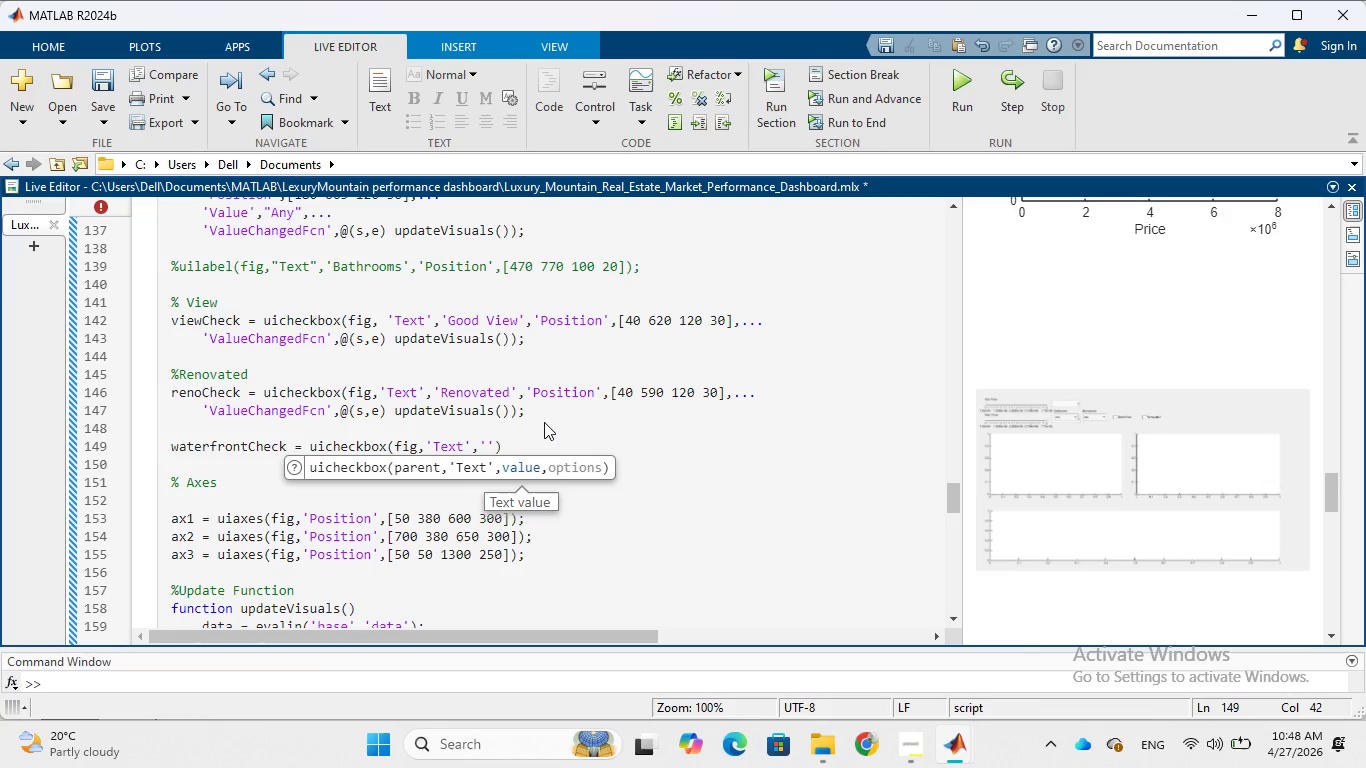 
type(Water)
 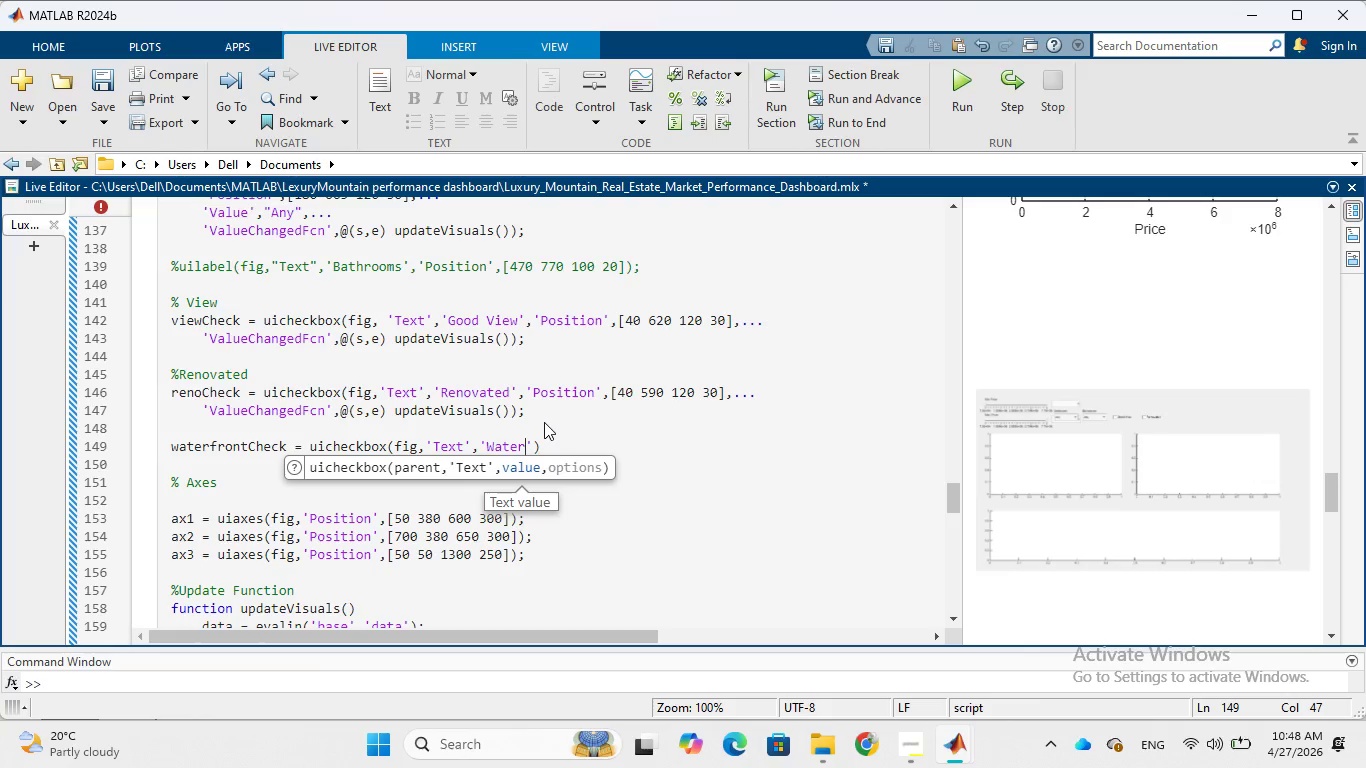 
type(front)
 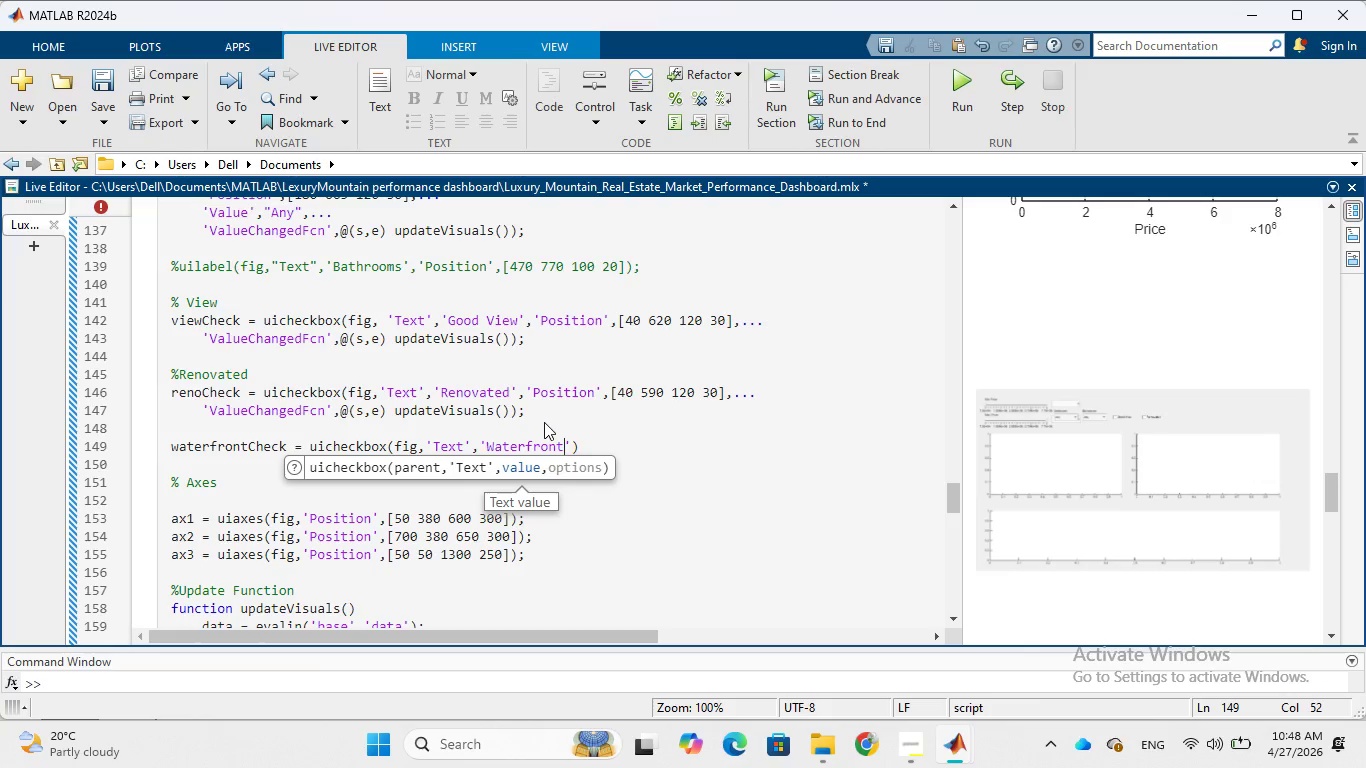 
wait(7.0)
 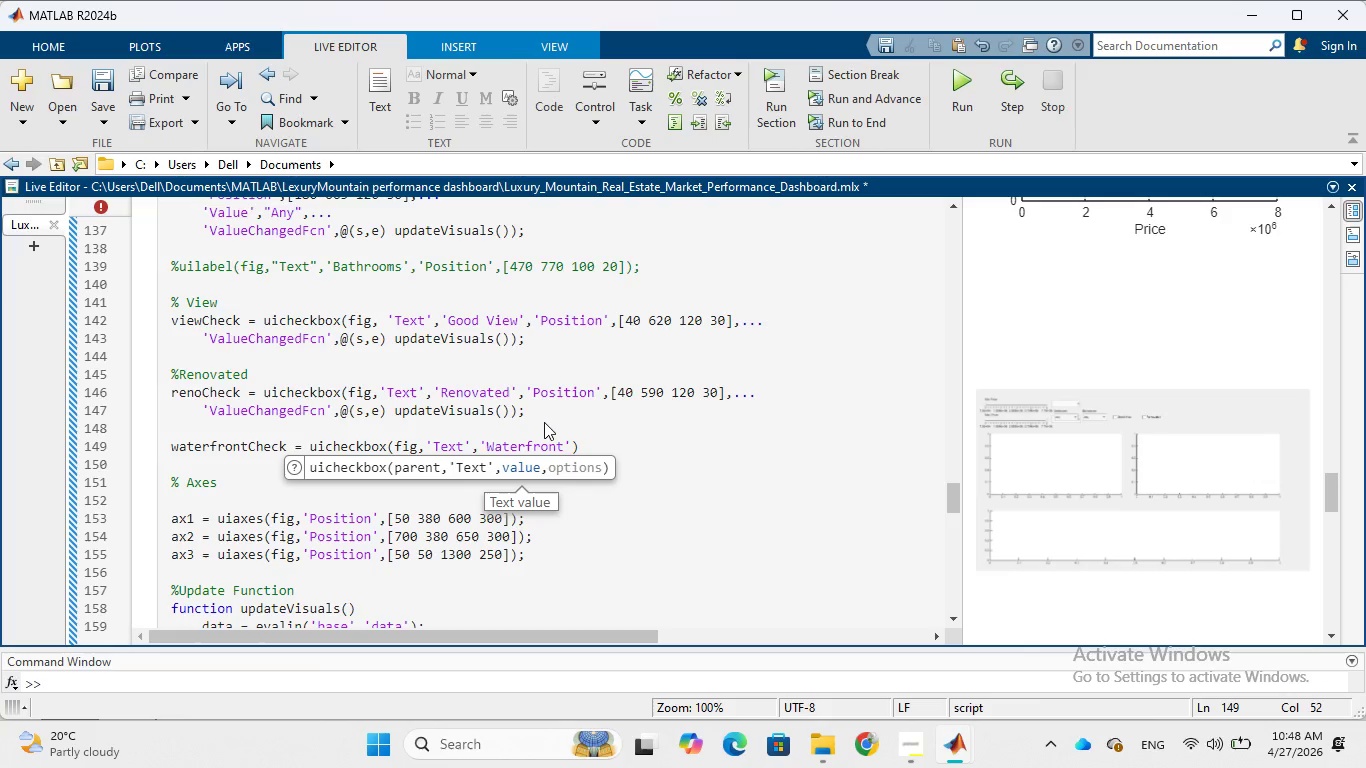 
key(ArrowRight)
 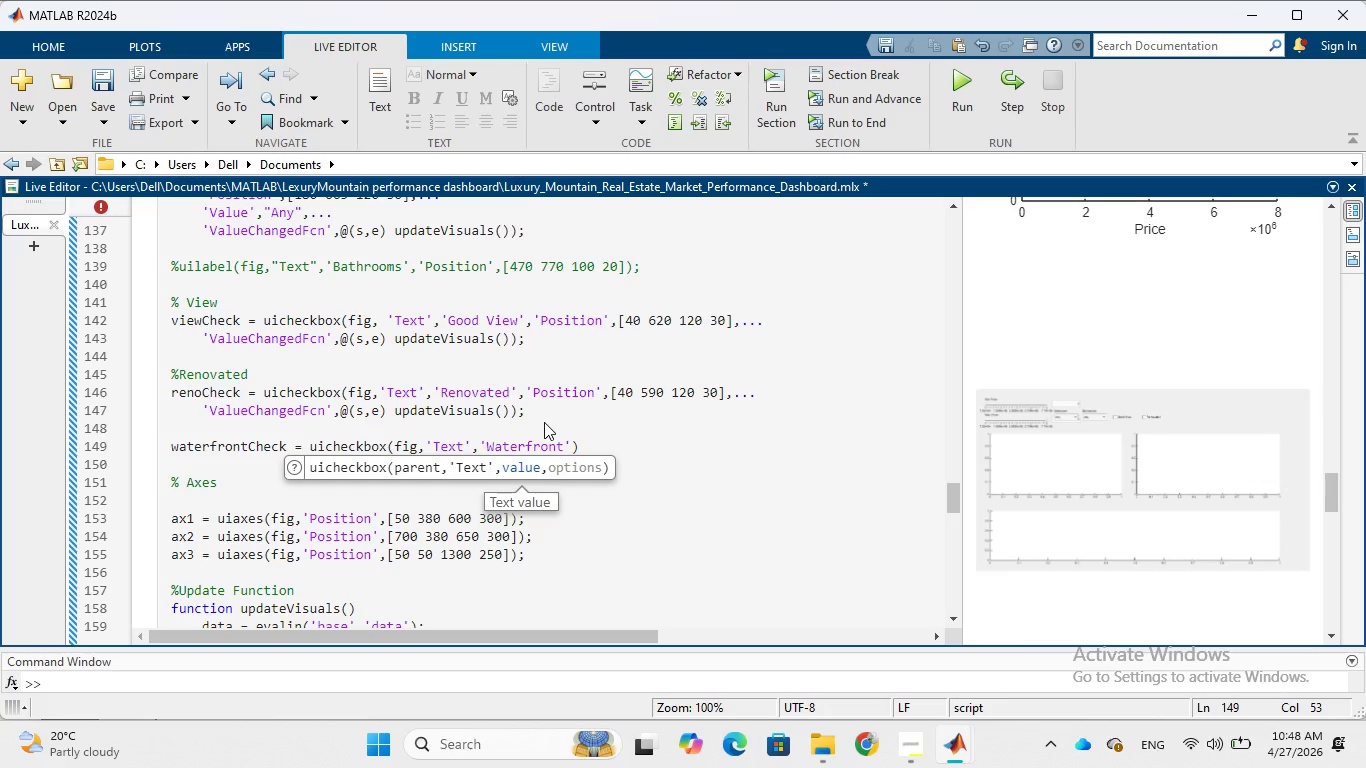 
wait(6.14)
 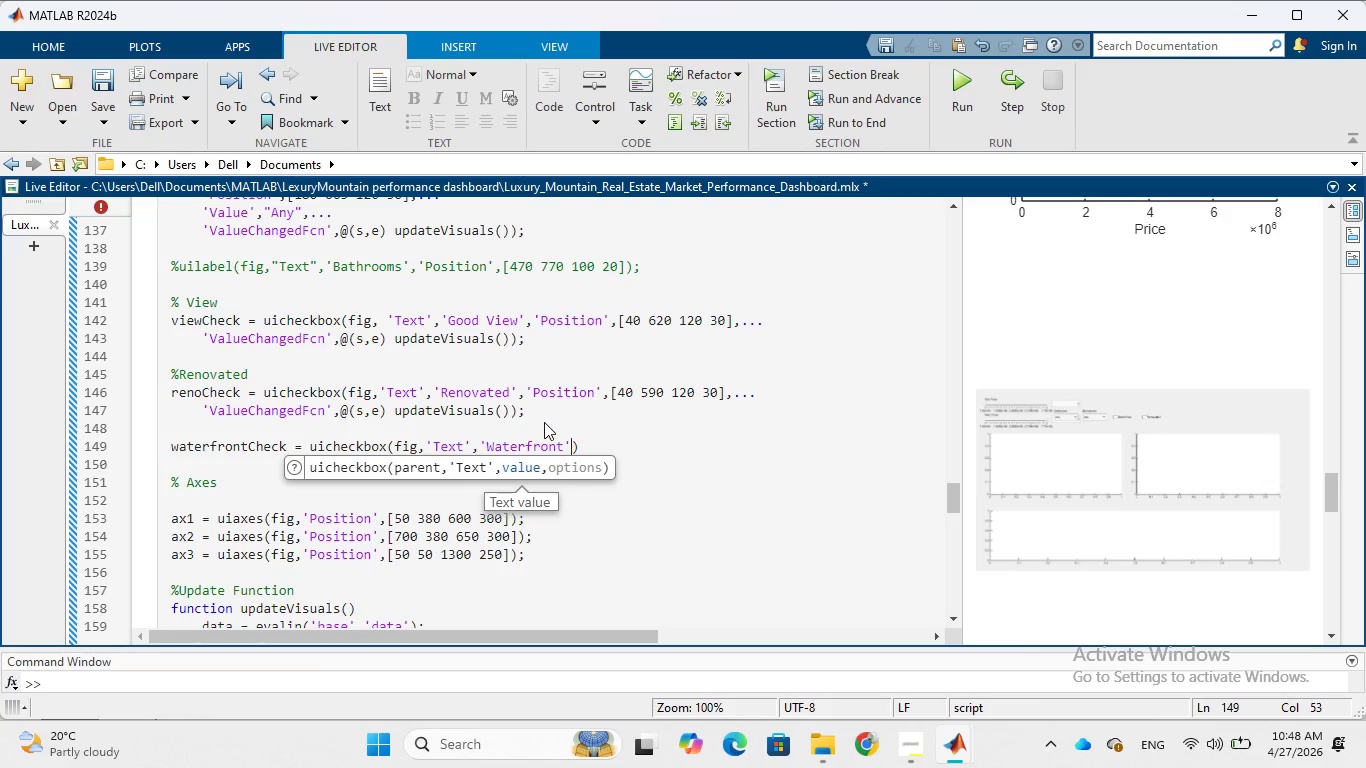 
key(Comma)
 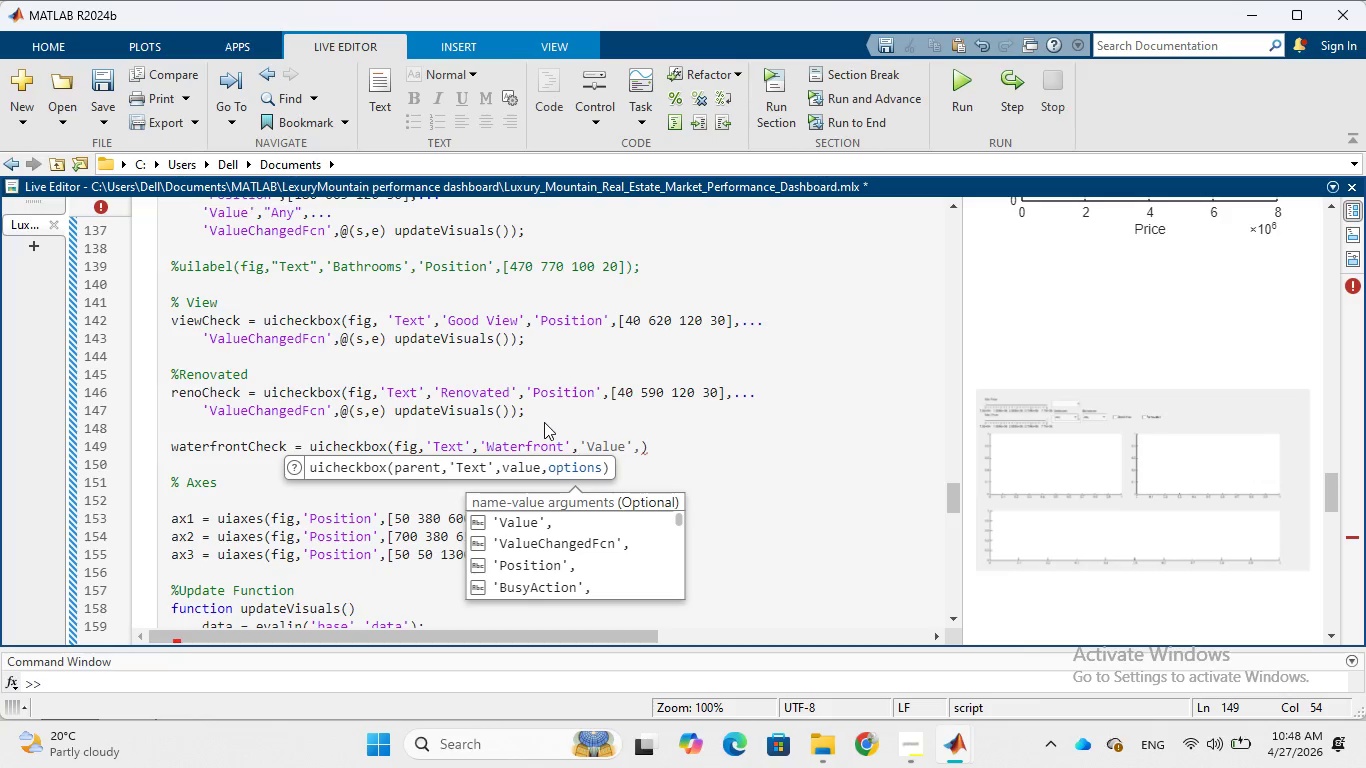 
key(Period)
 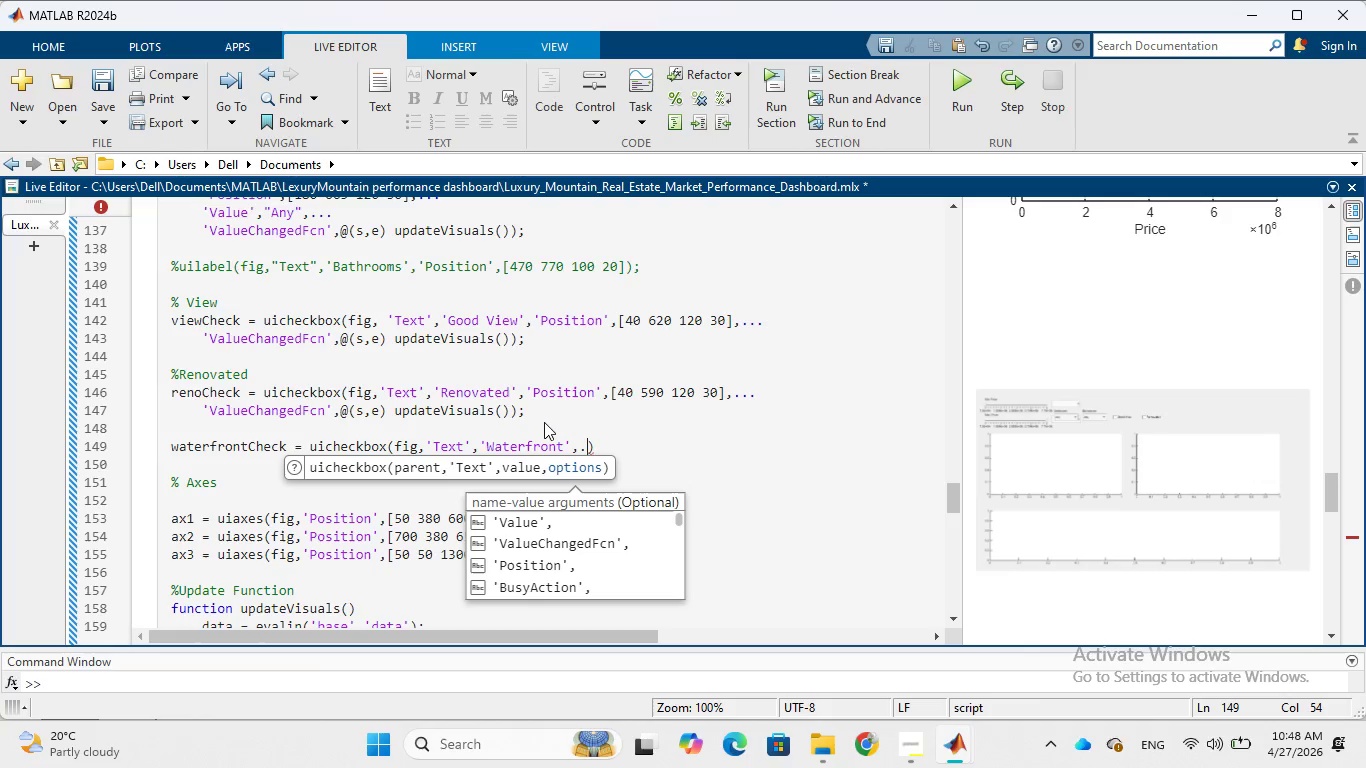 
key(Period)
 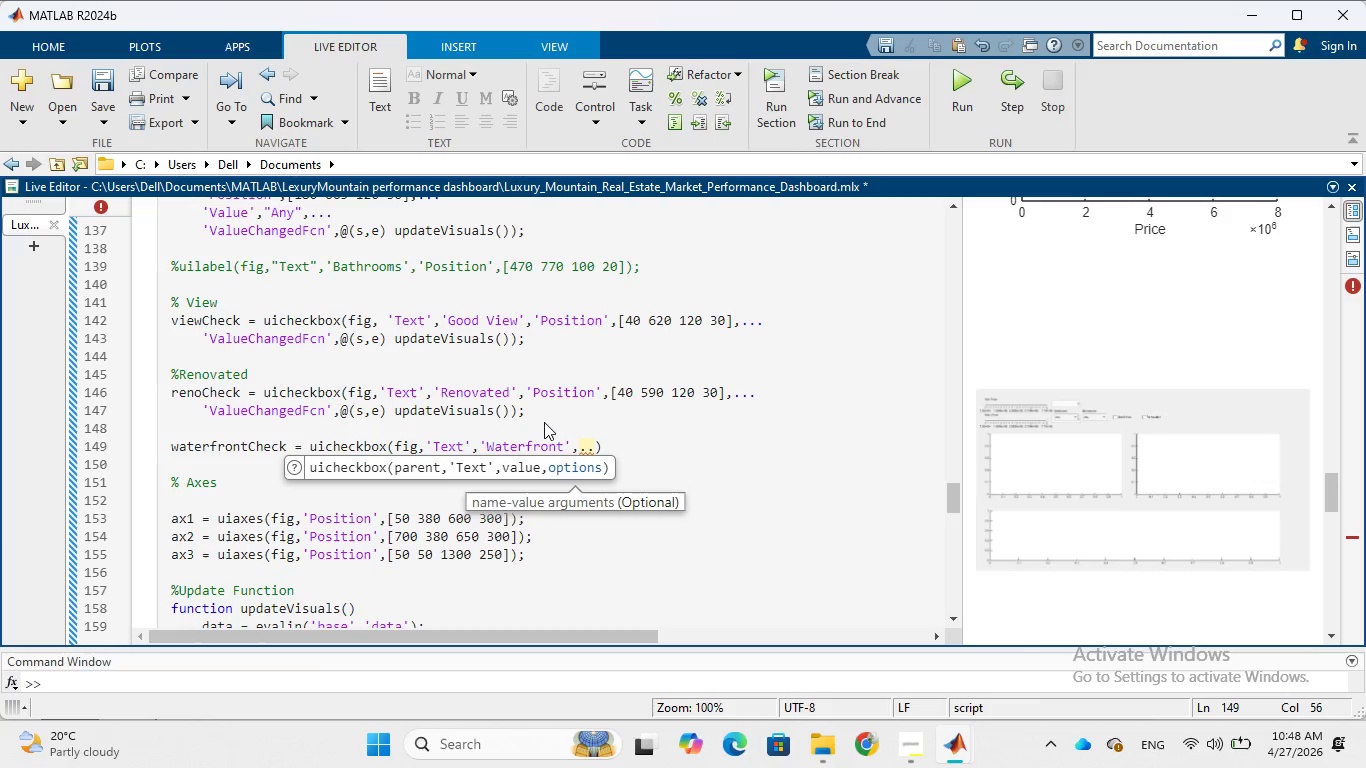 
key(Period)
 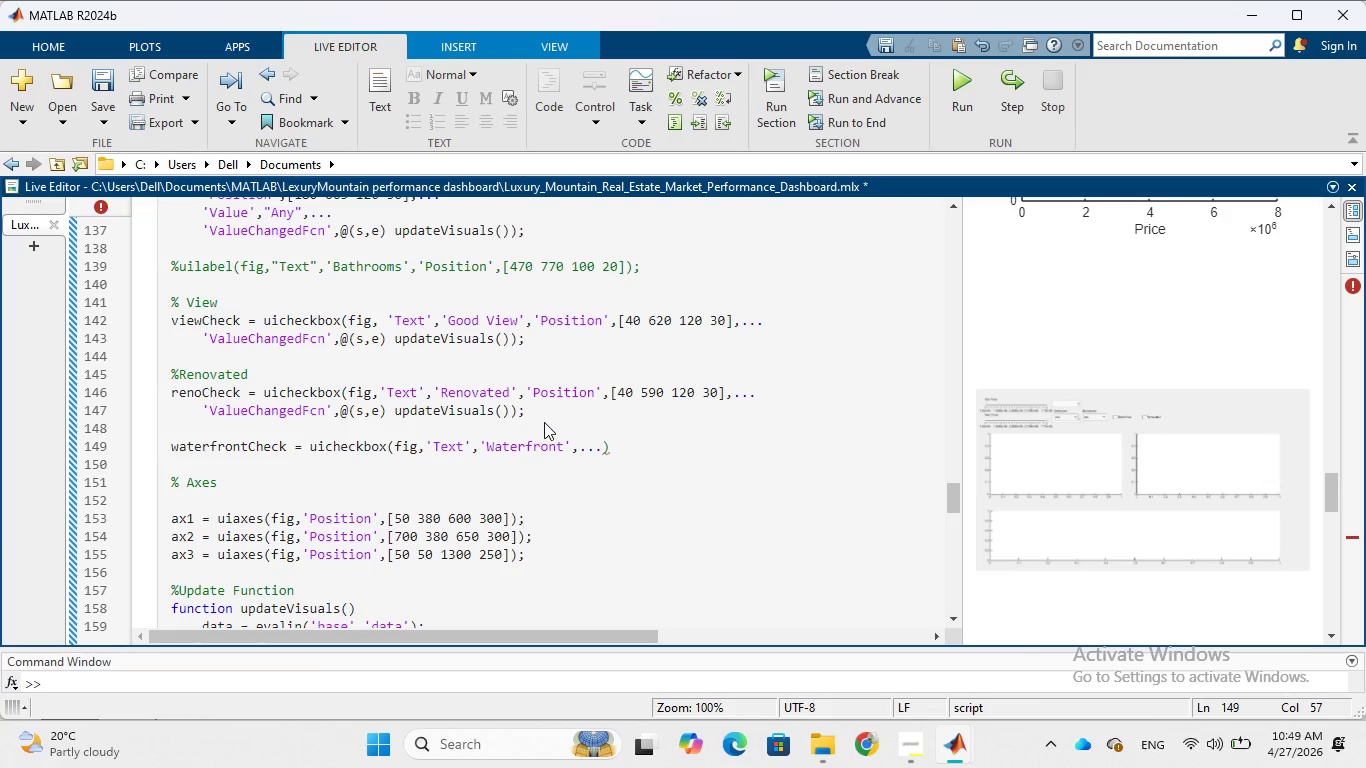 
wait(7.67)
 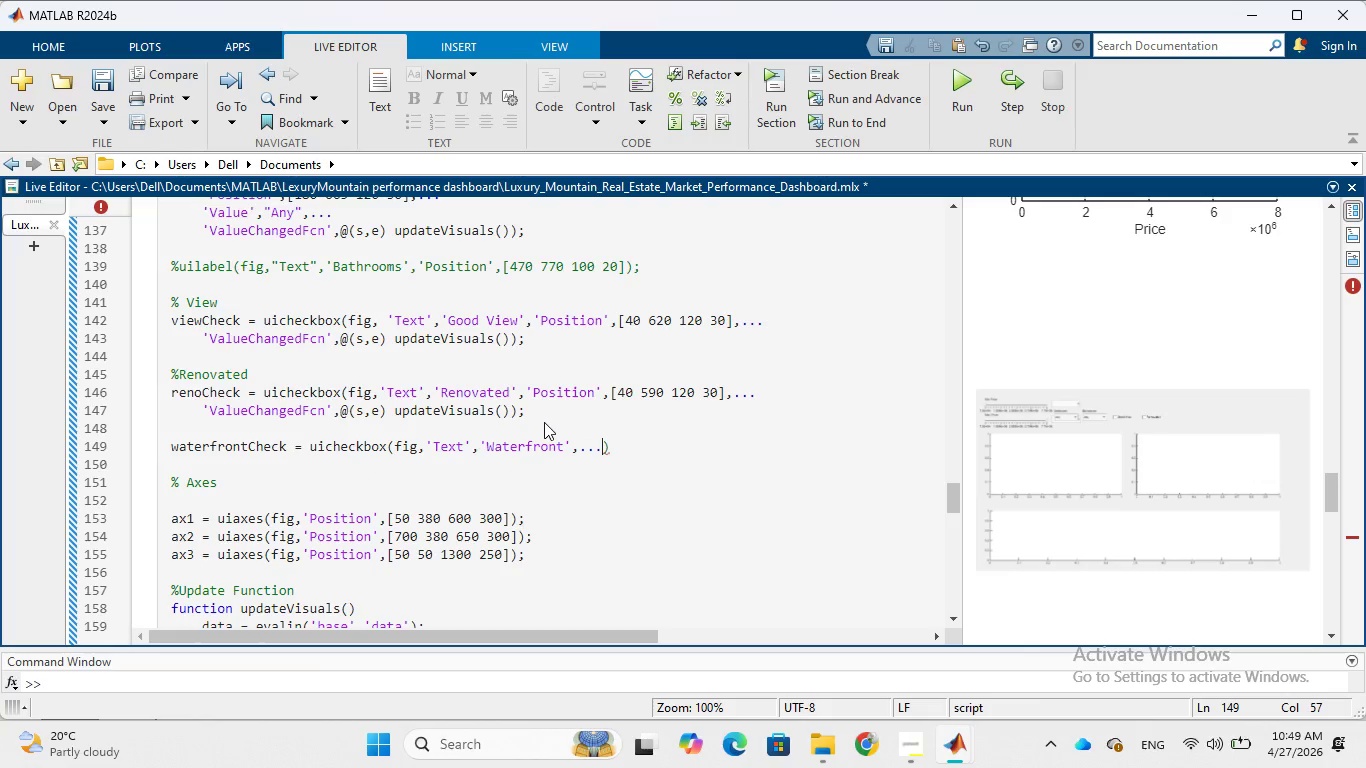 
key(Enter)
 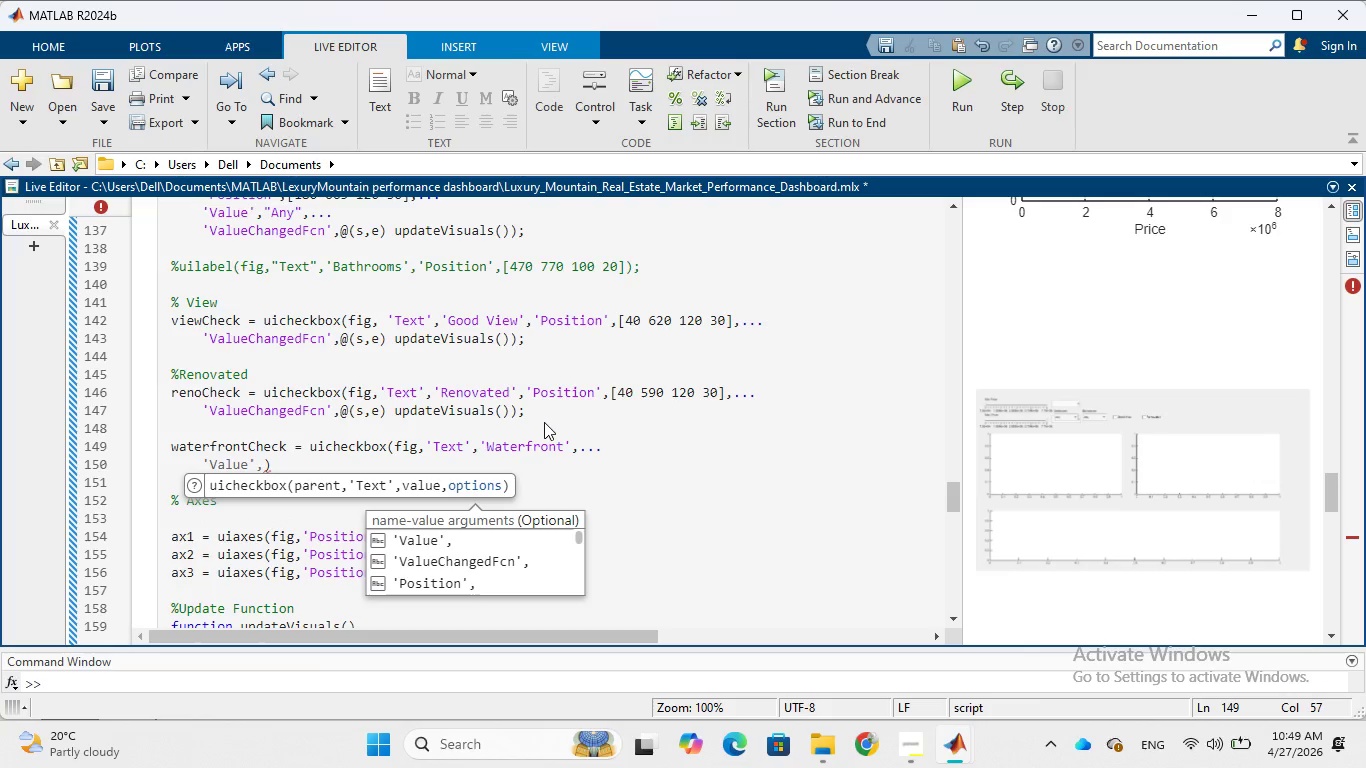 
type('Posi)
key(Tab)
 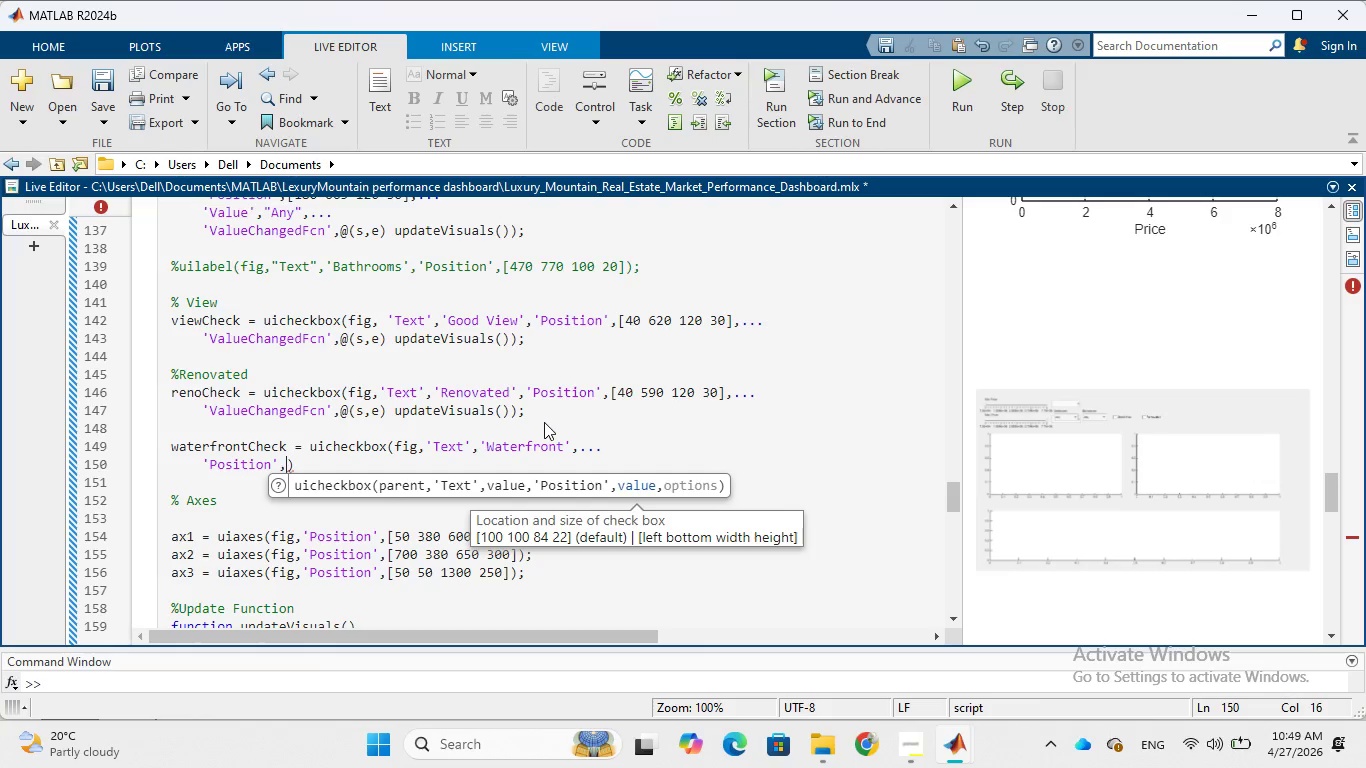 
wait(5.48)
 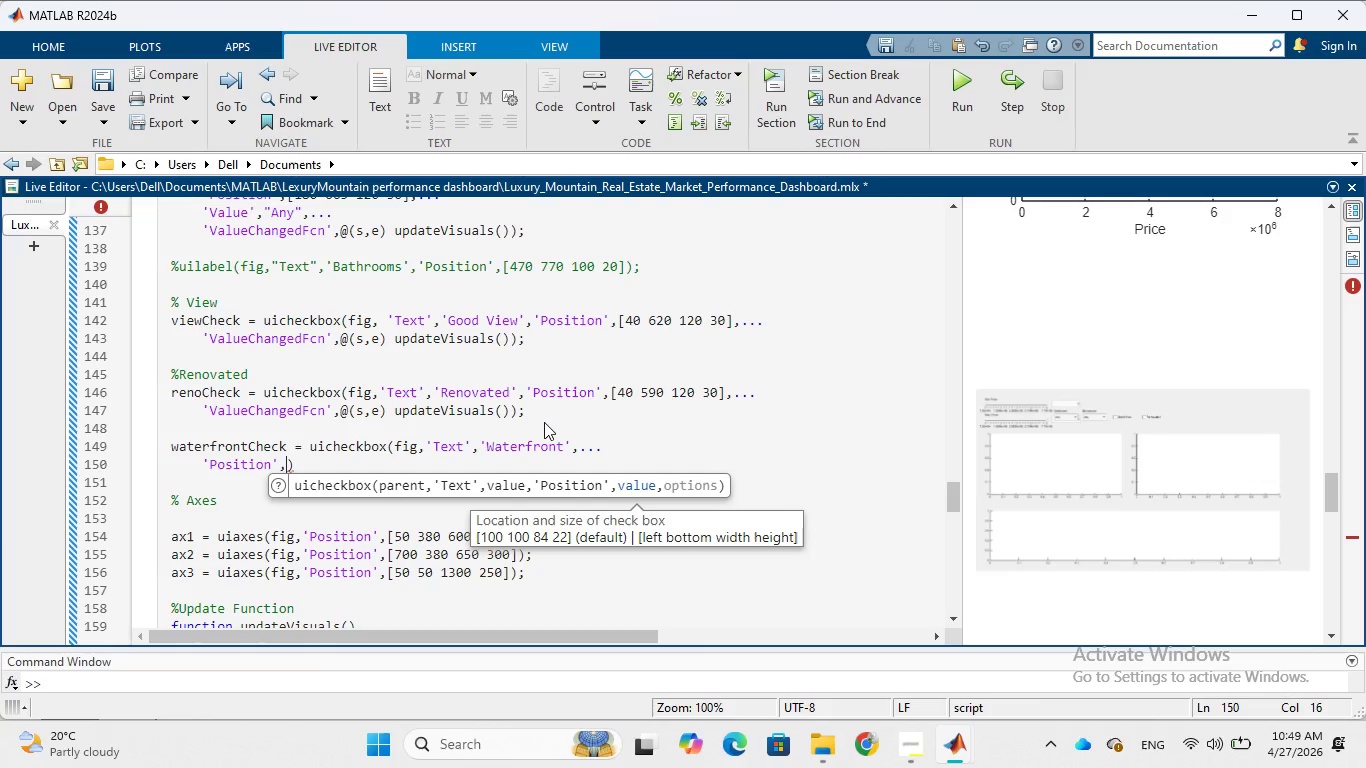 
key(BracketLeft)
 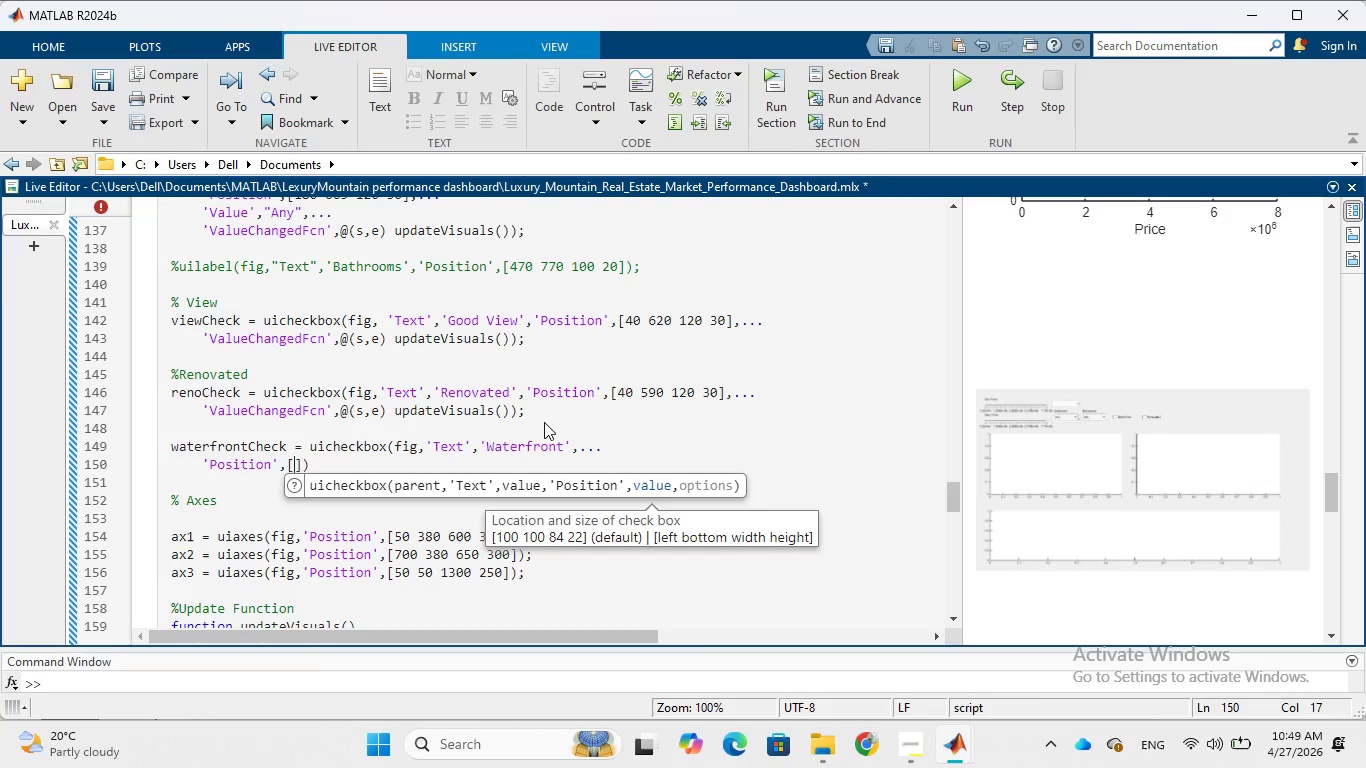 
type(40)
 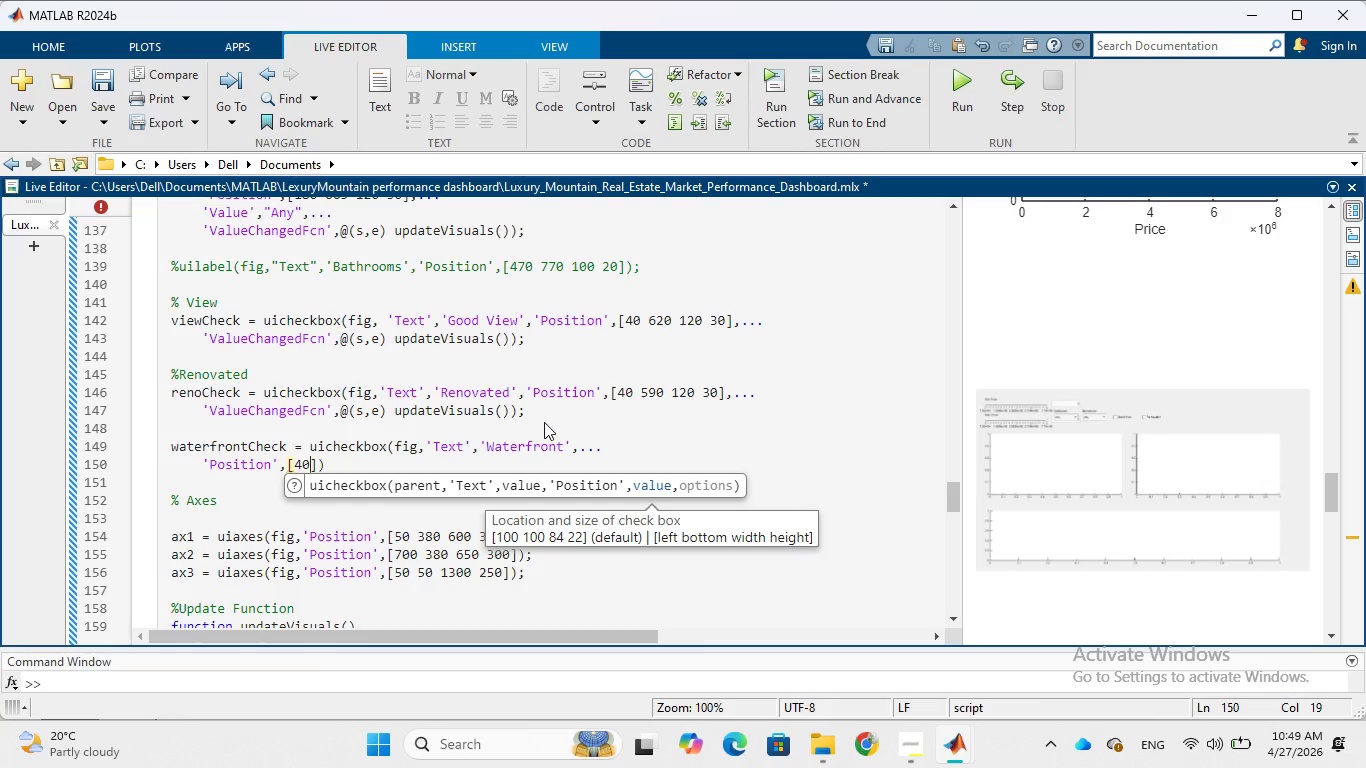 
type( 50)
 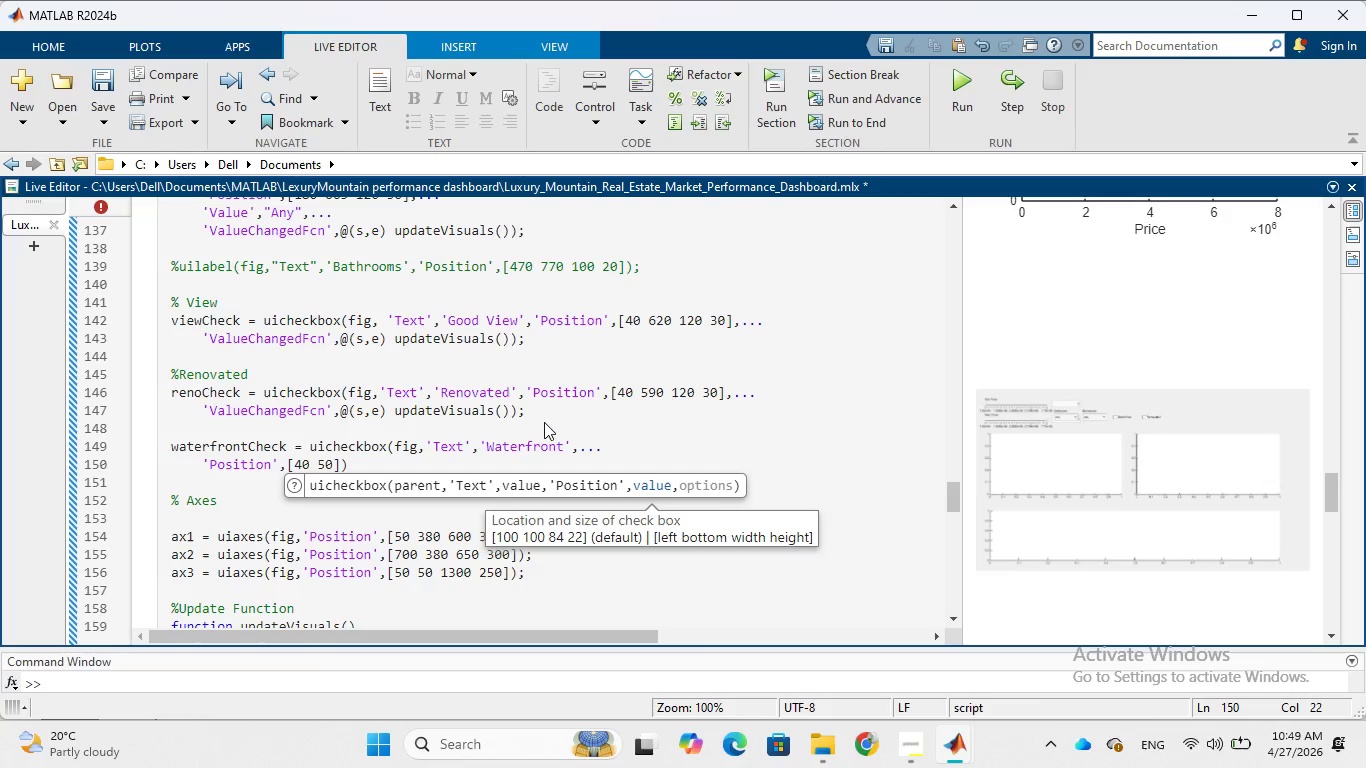 
key(ArrowLeft)
 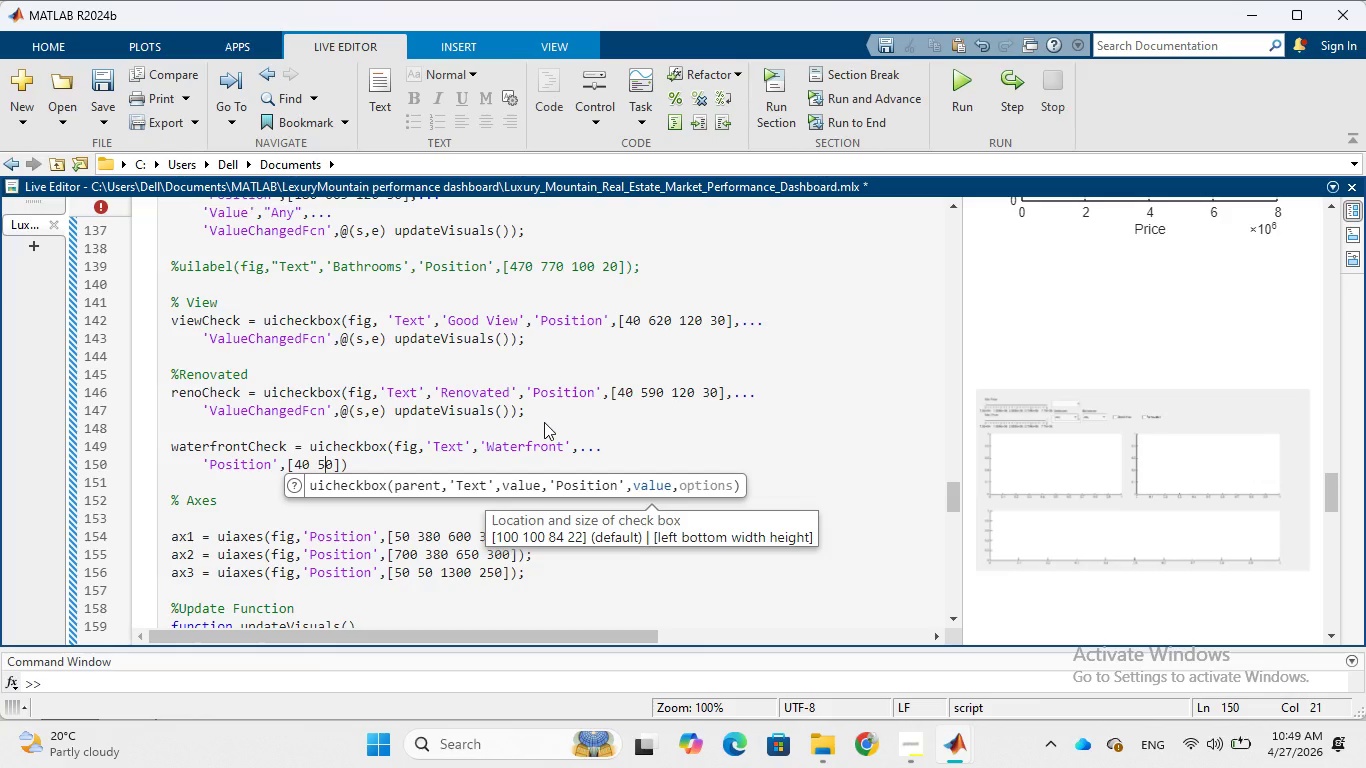 
hold_key(key=6, duration=0.36)
 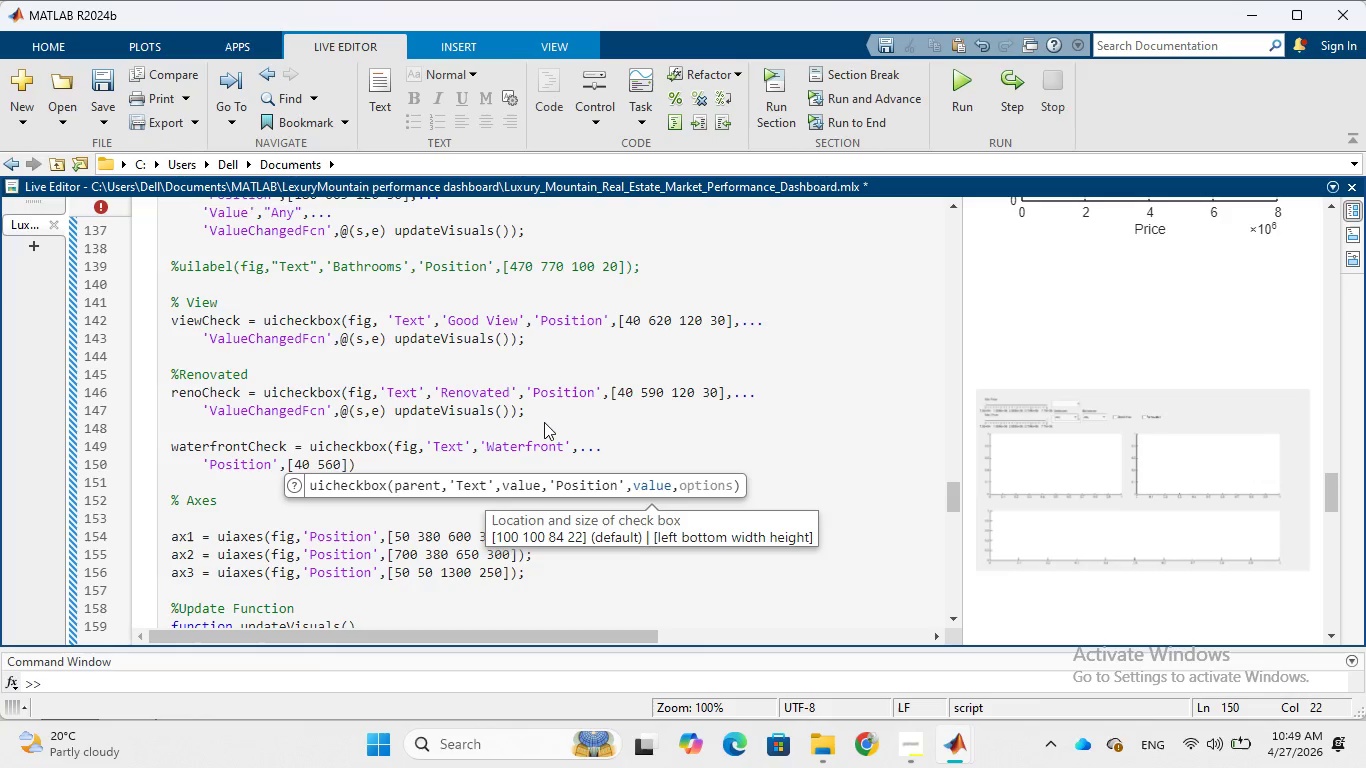 
key(ArrowRight)
 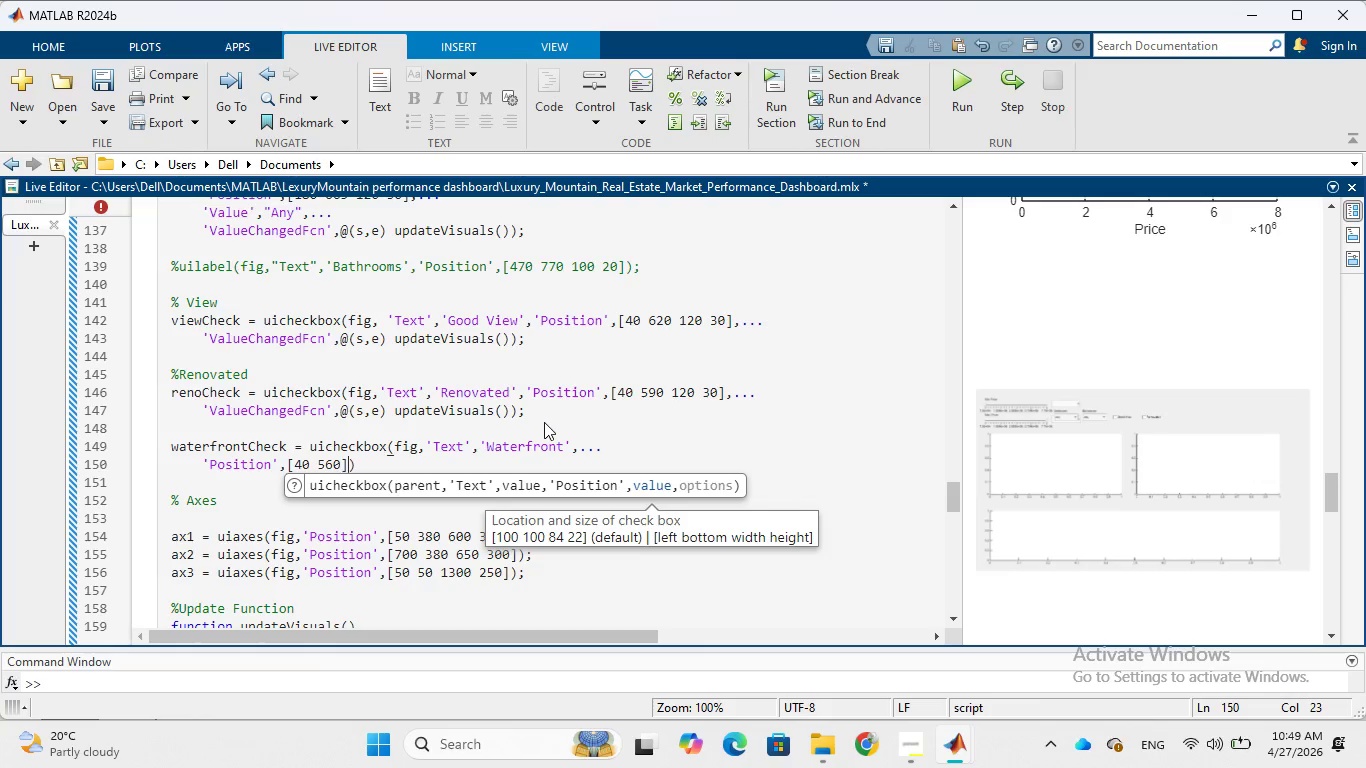 
key(ArrowRight)
 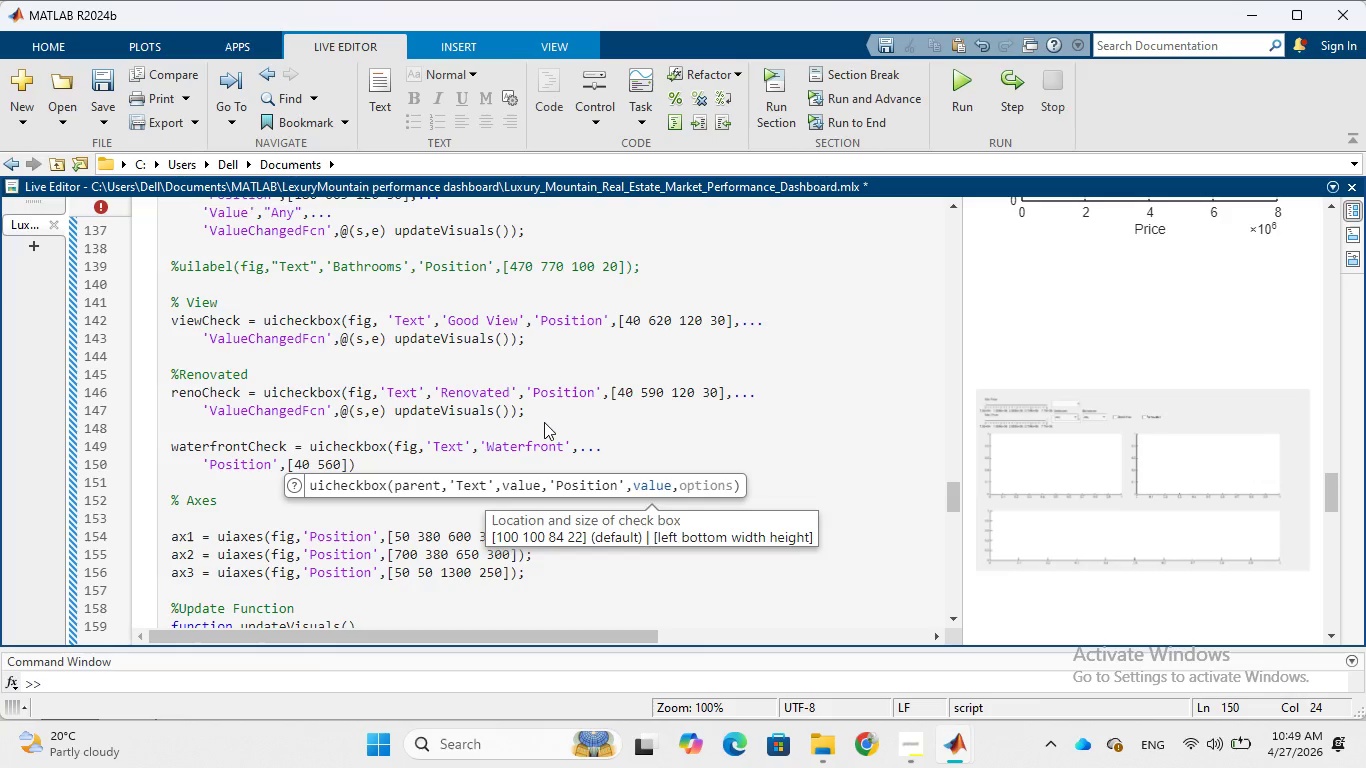 
key(ArrowLeft)
 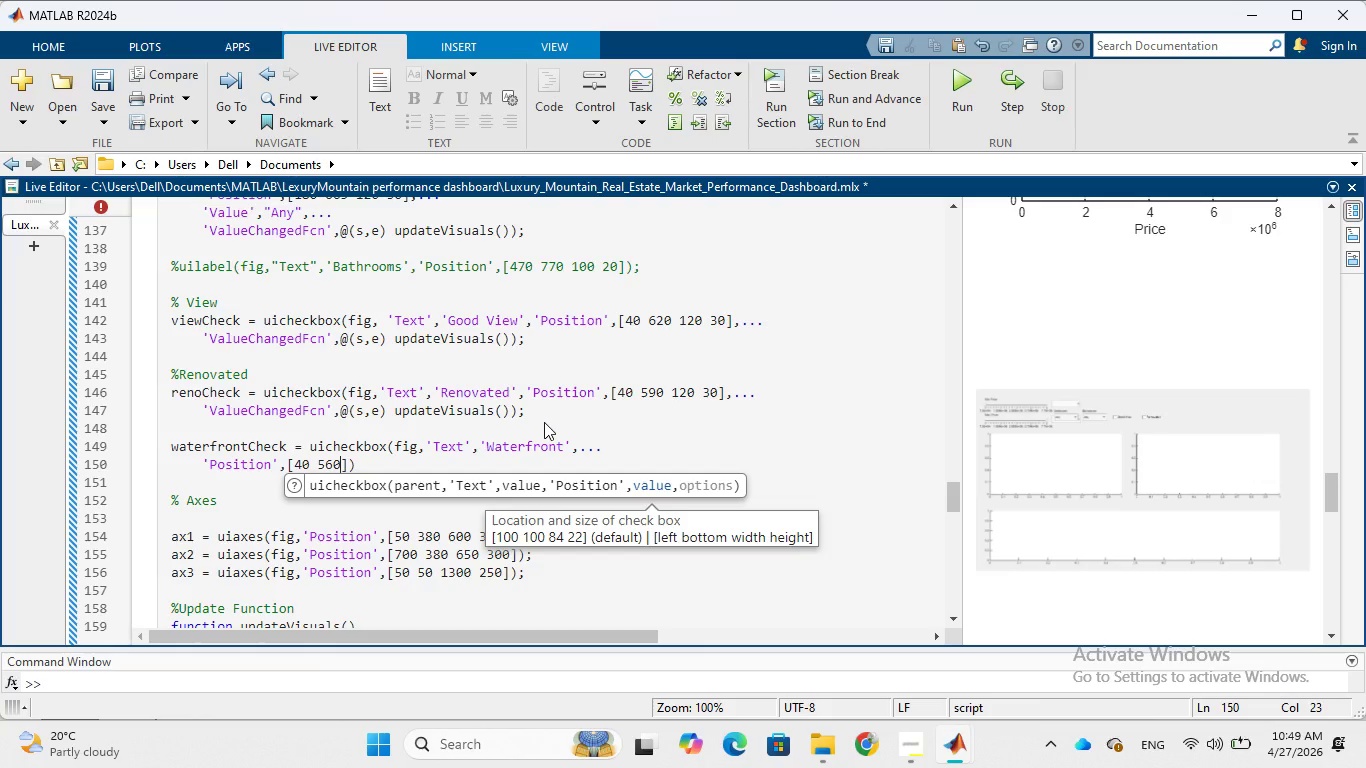 
type( 20 0)
 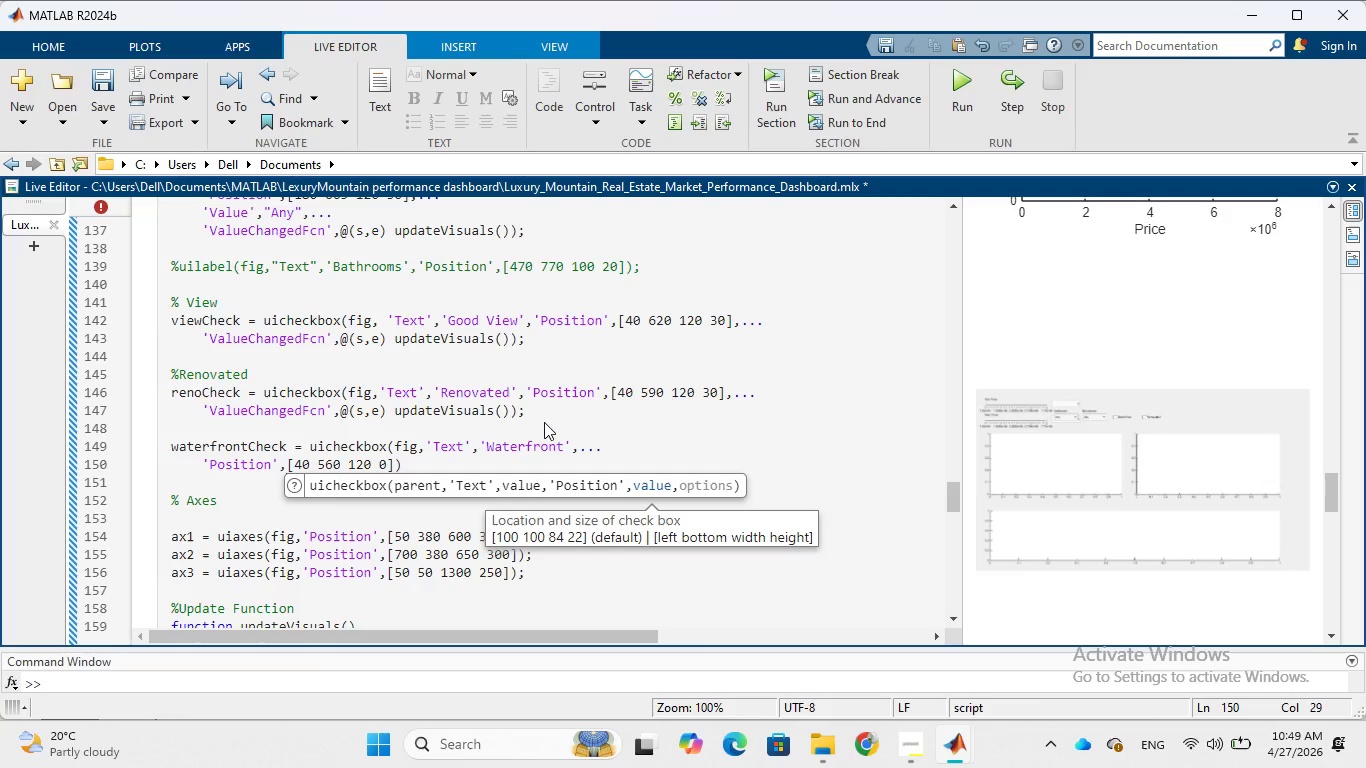 
hold_key(key=1, duration=0.31)
 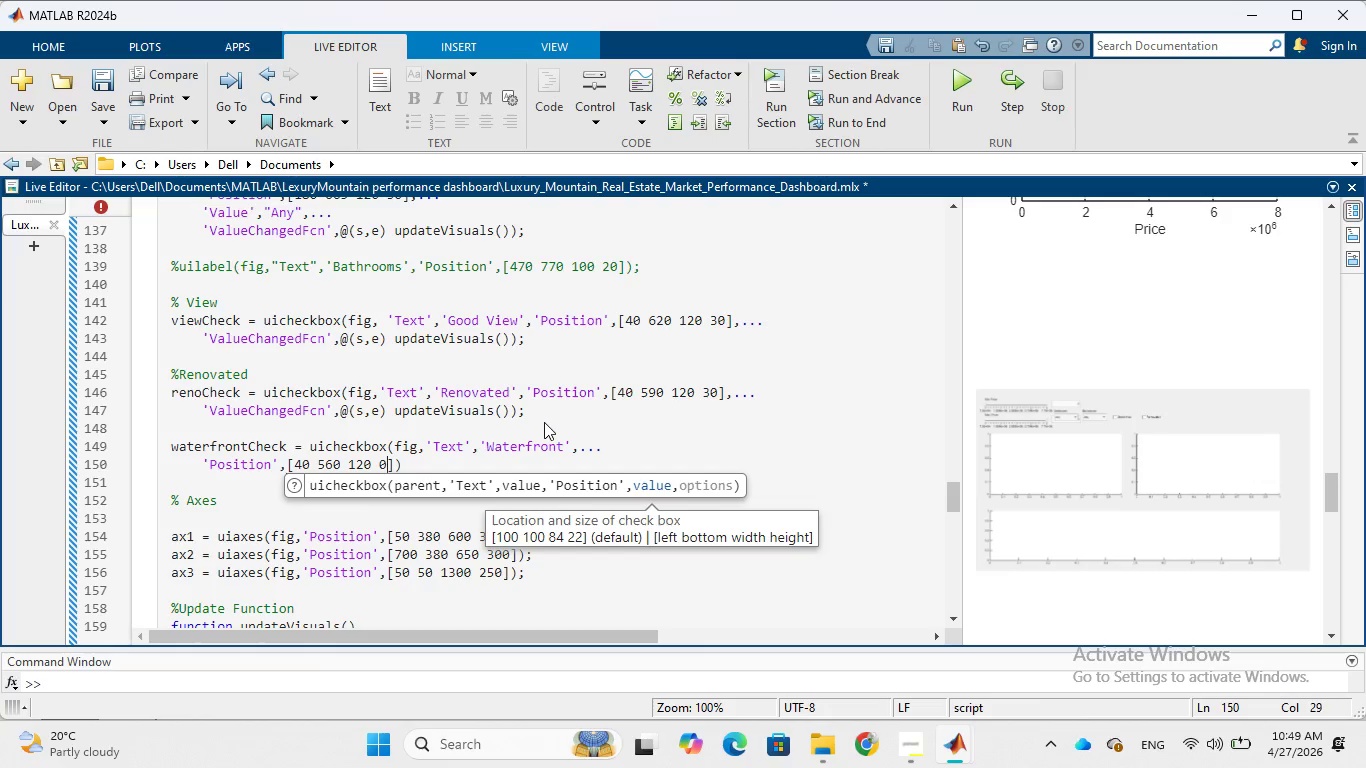 
hold_key(key=ArrowLeft, duration=0.36)
 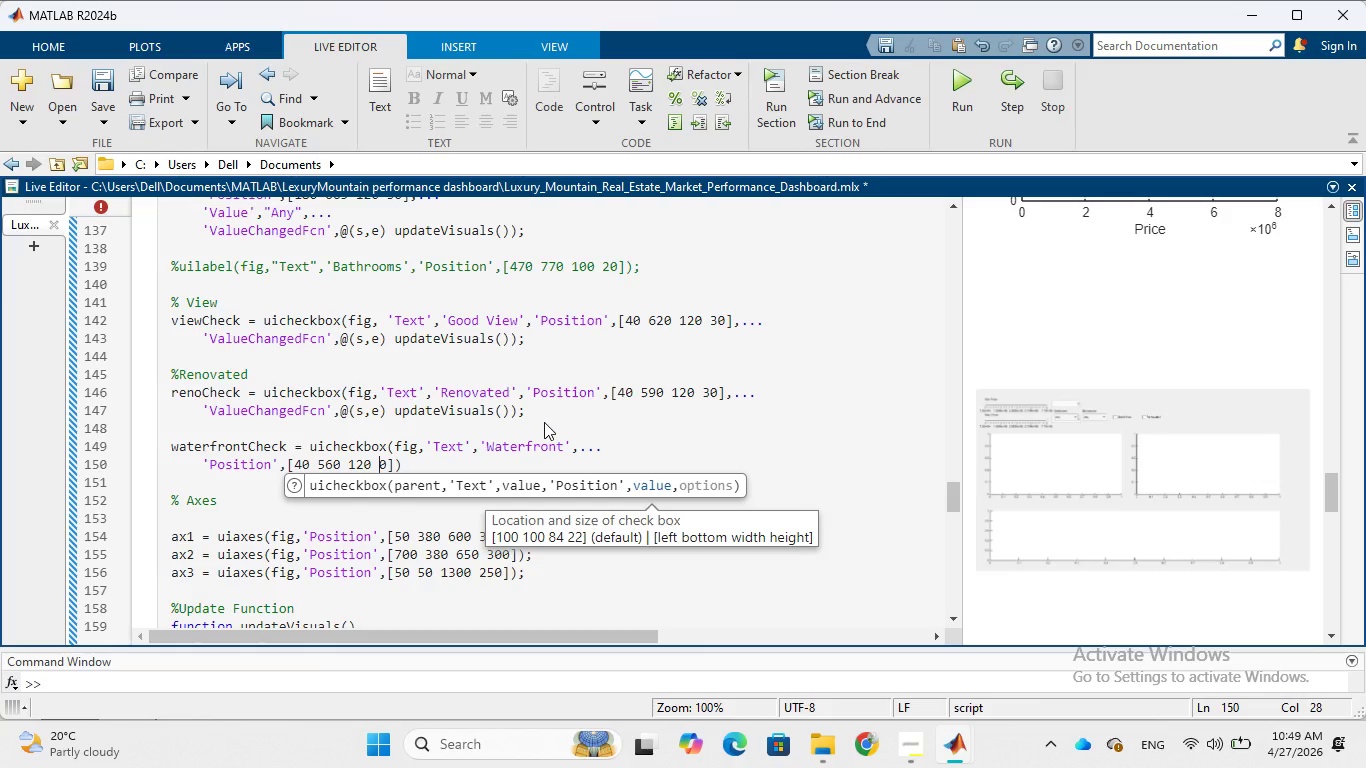 
key(3)
 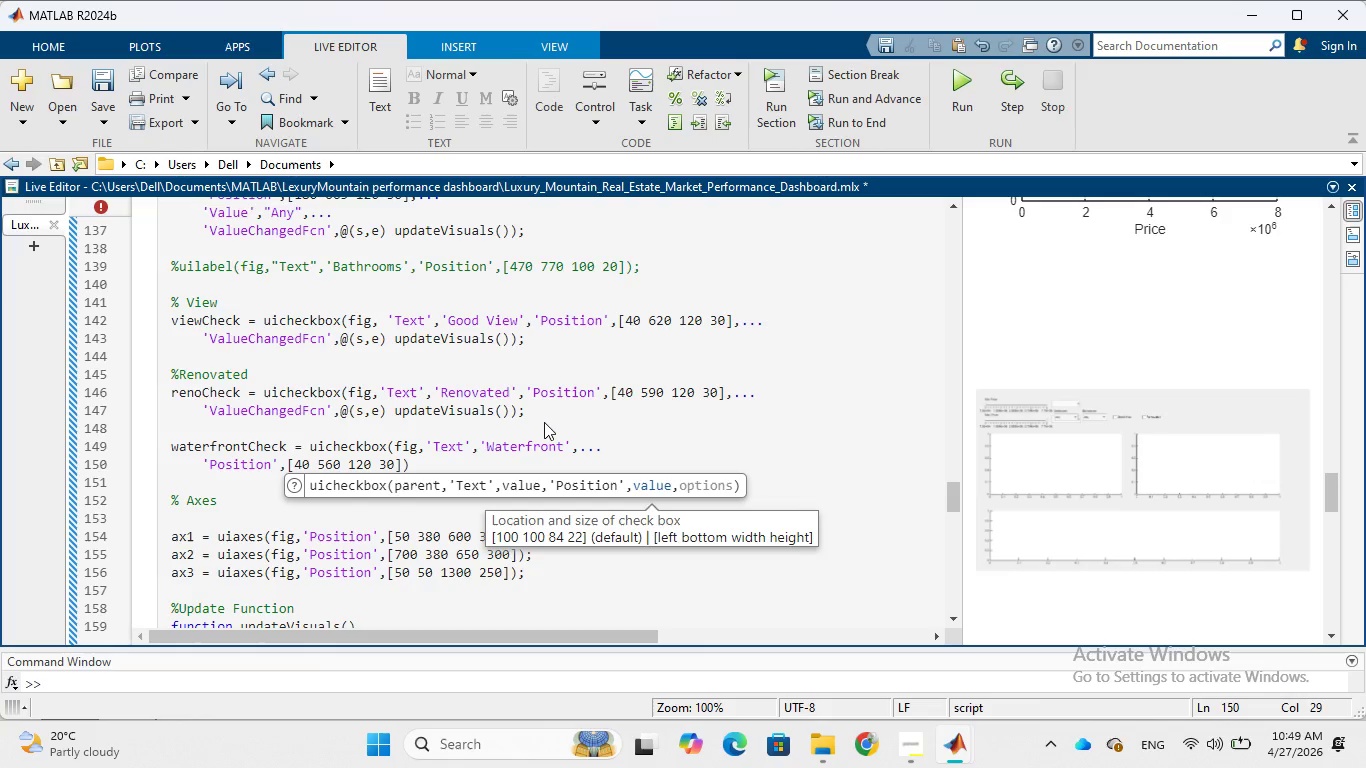 
wait(7.67)
 